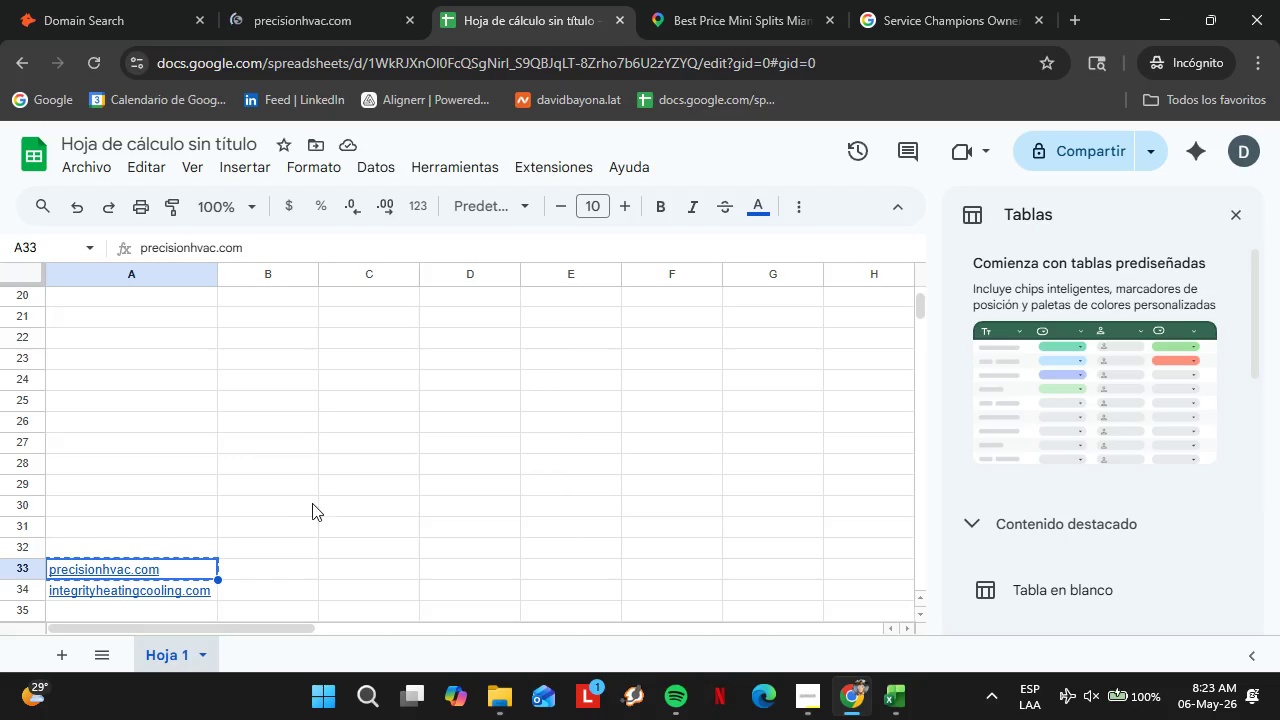 
scroll: coordinate [251, 397], scroll_direction: down, amount: 2.0
 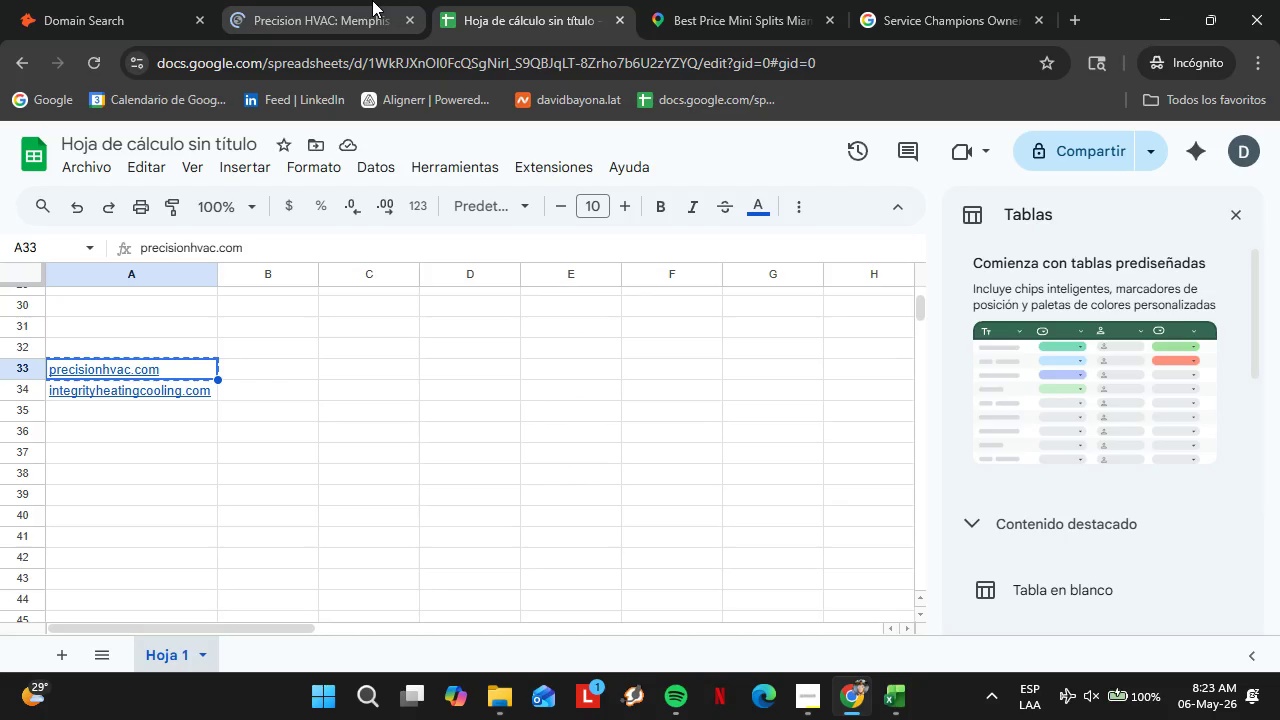 
left_click([373, 0])
 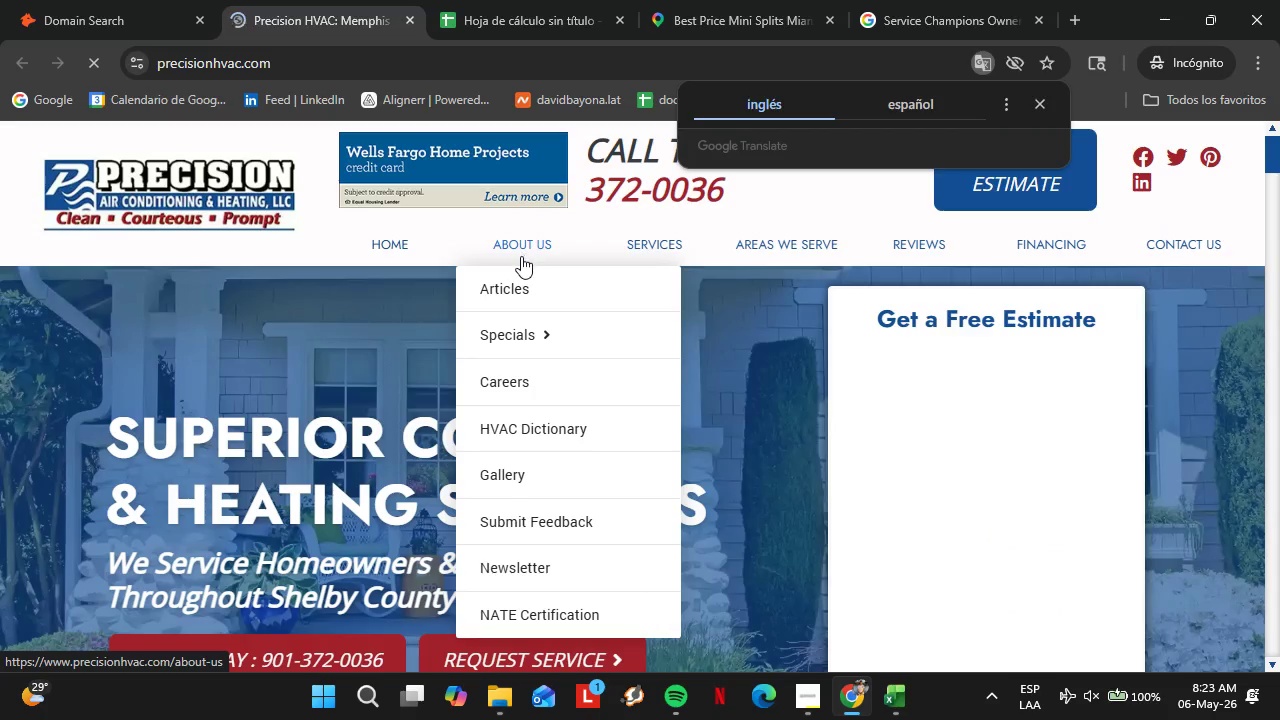 
left_click([525, 248])
 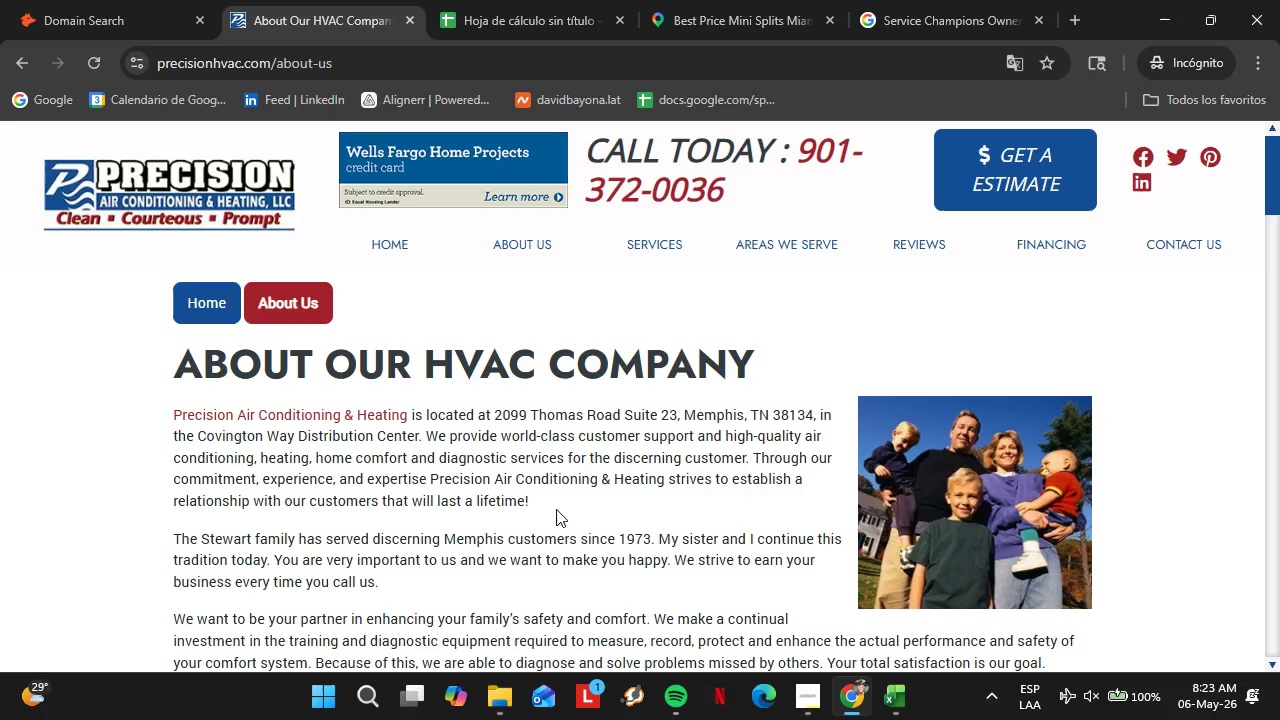 
wait(6.69)
 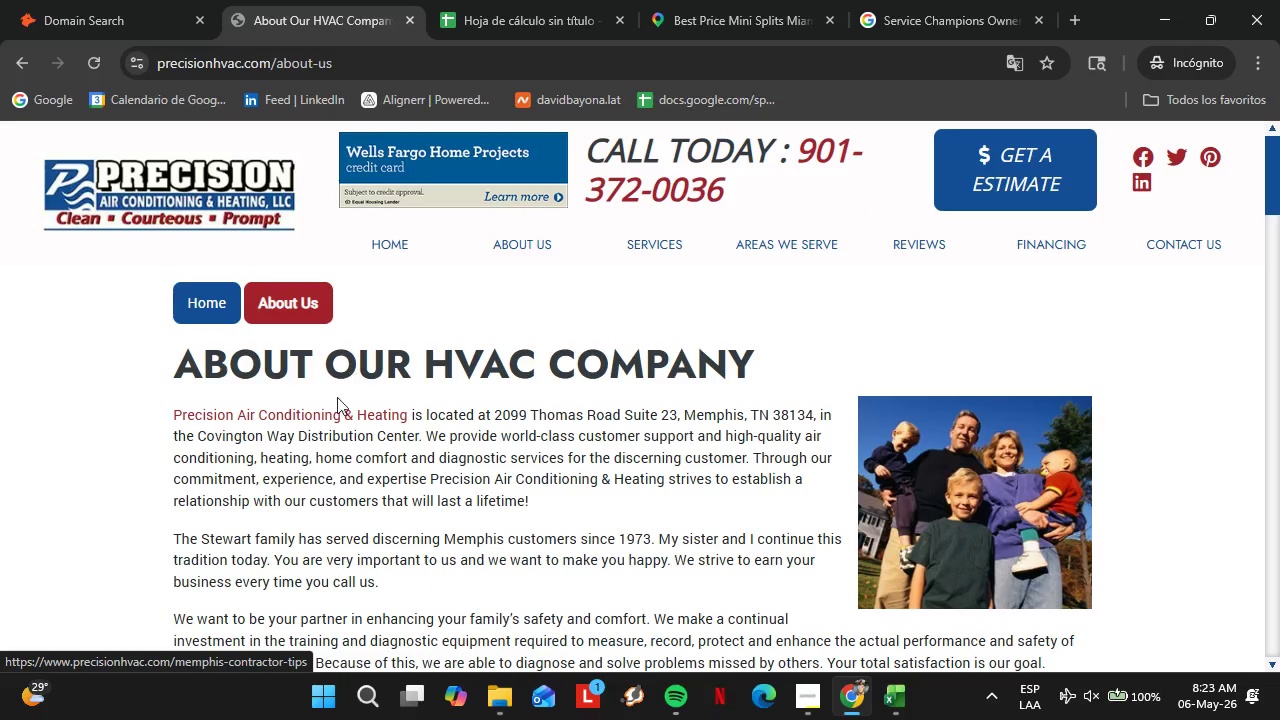 
left_click([26, 0])
 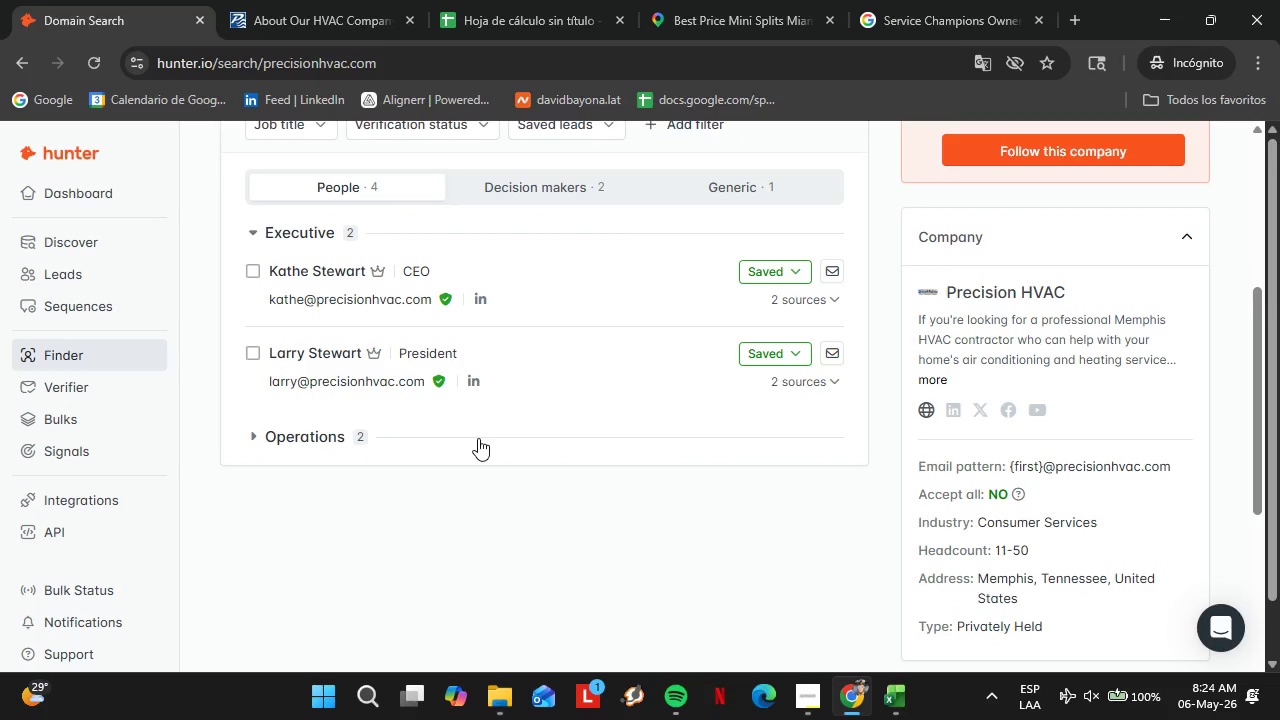 
left_click([762, 278])
 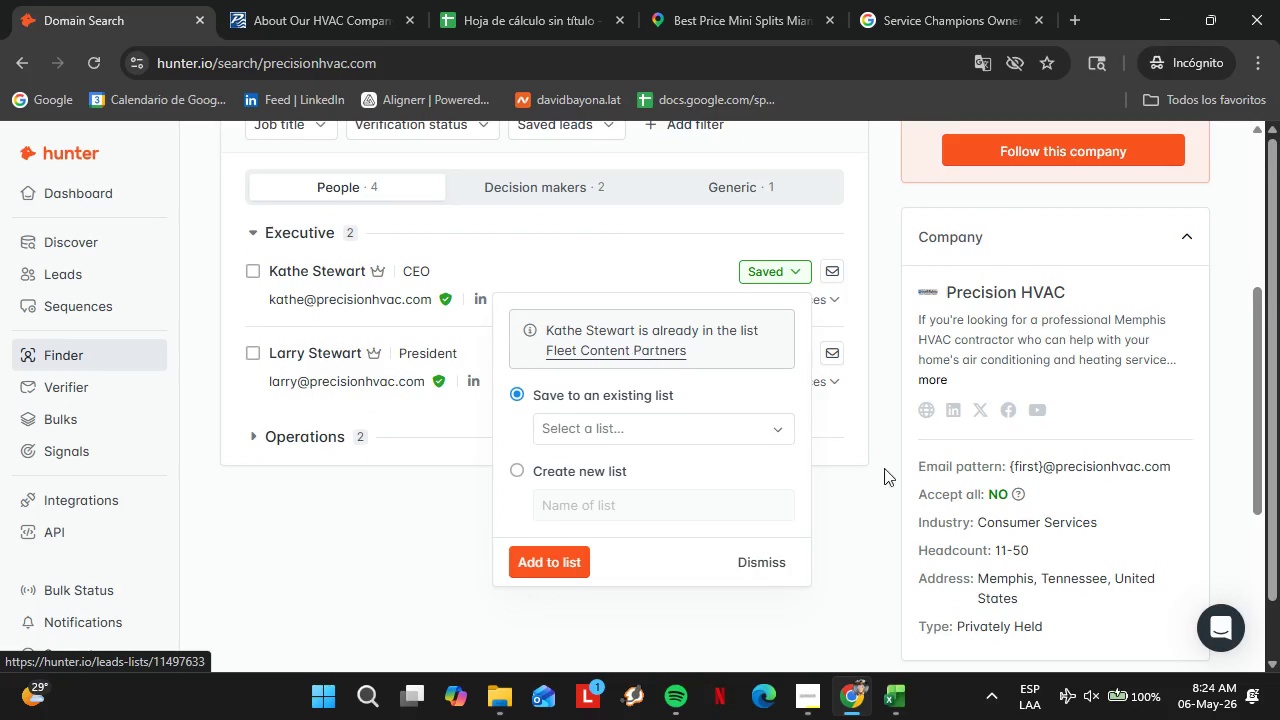 
left_click([789, 559])
 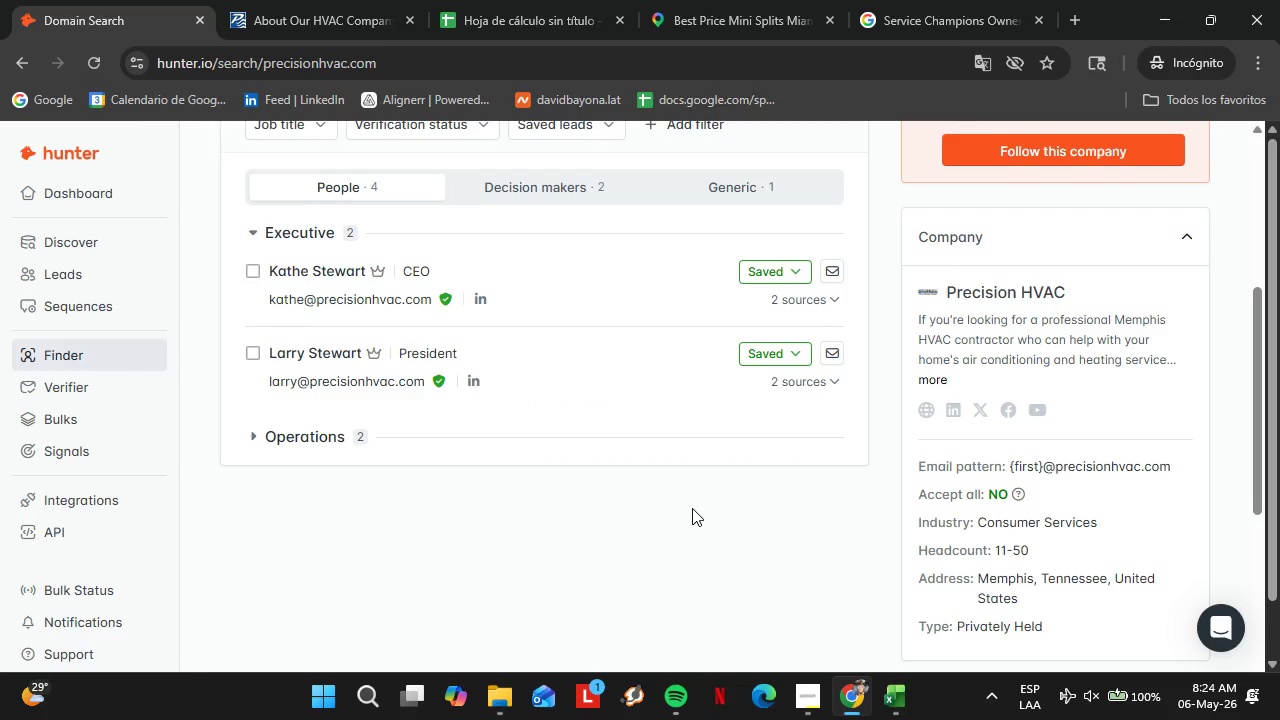 
scroll: coordinate [692, 508], scroll_direction: up, amount: 4.0
 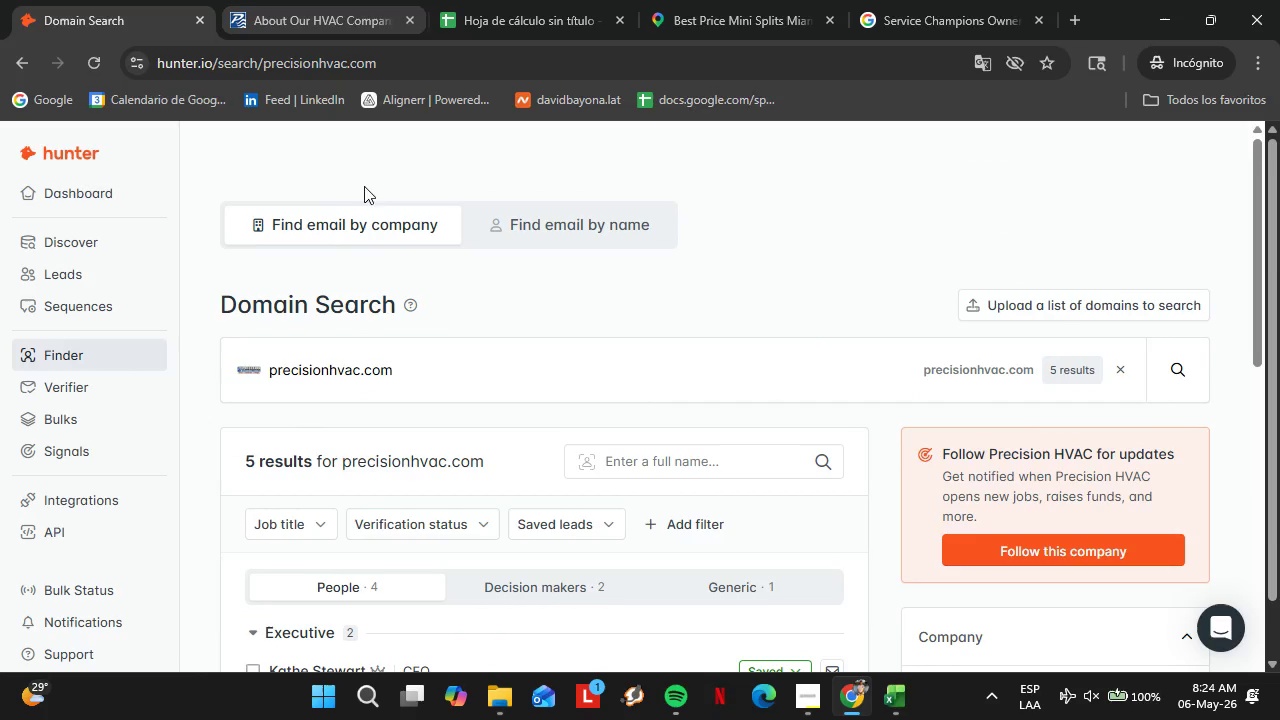 
scroll: coordinate [376, 335], scroll_direction: down, amount: 1.0
 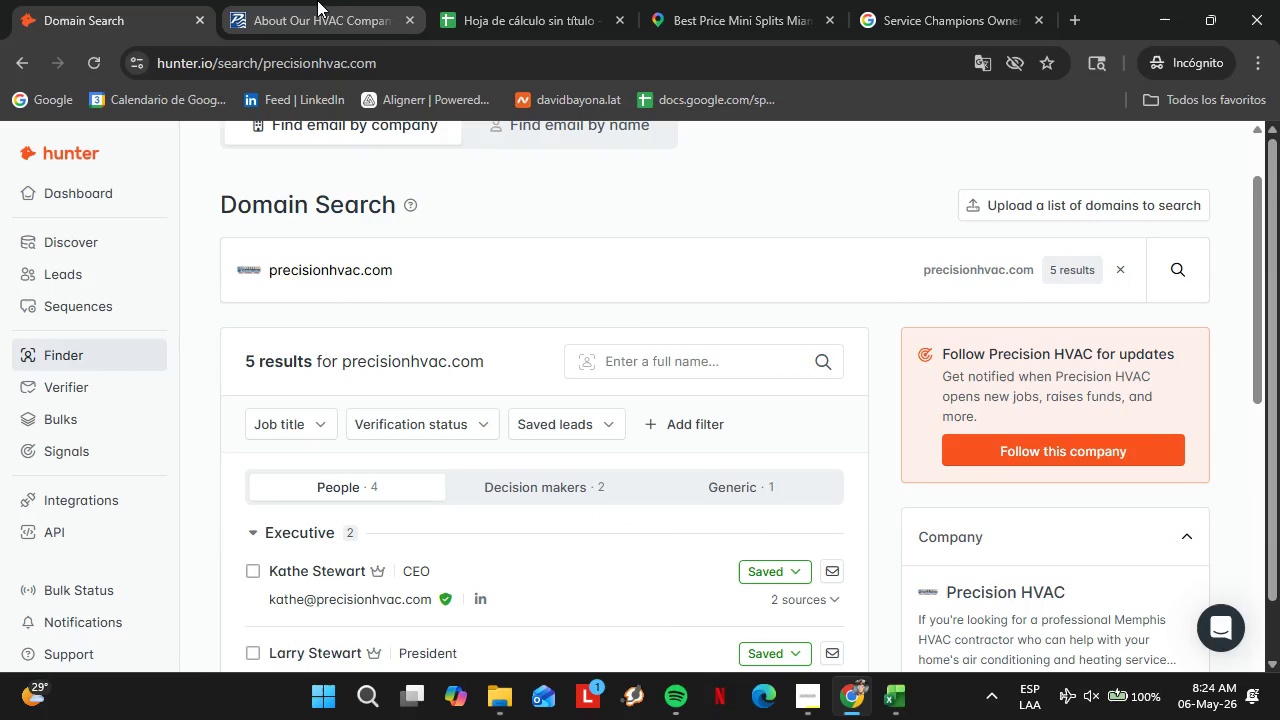 
left_click([312, 0])
 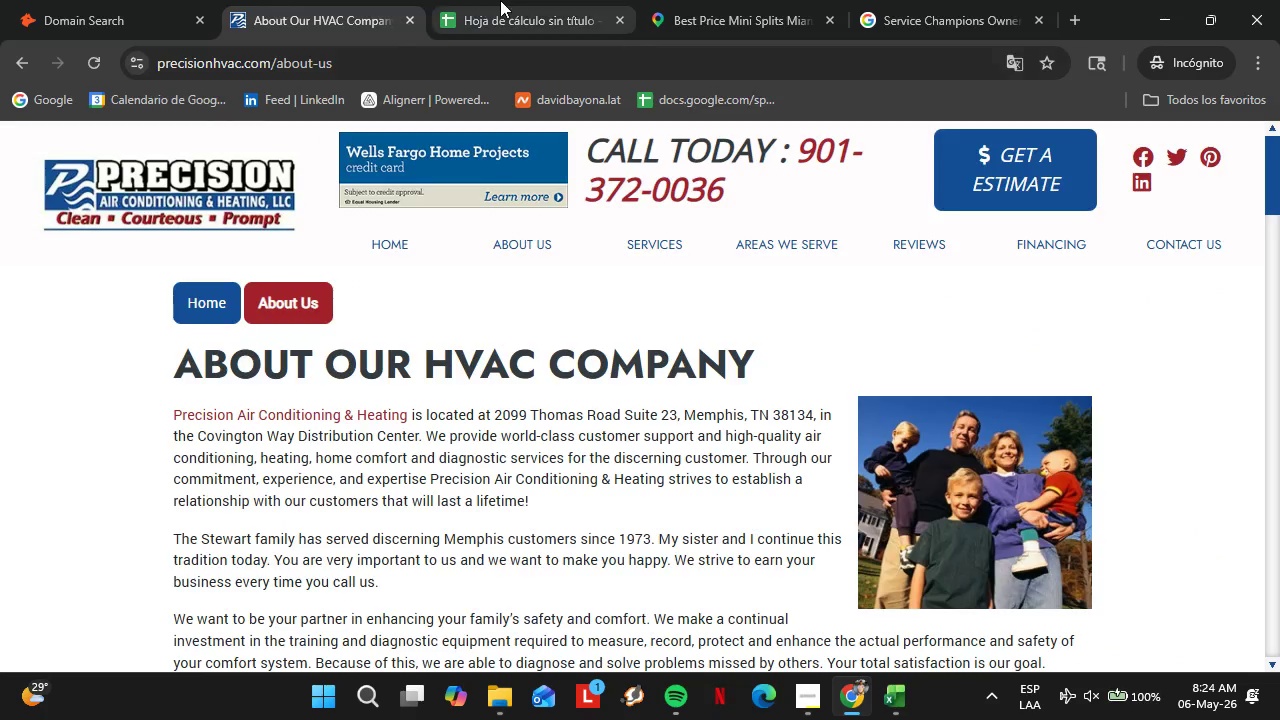 
left_click([500, 0])
 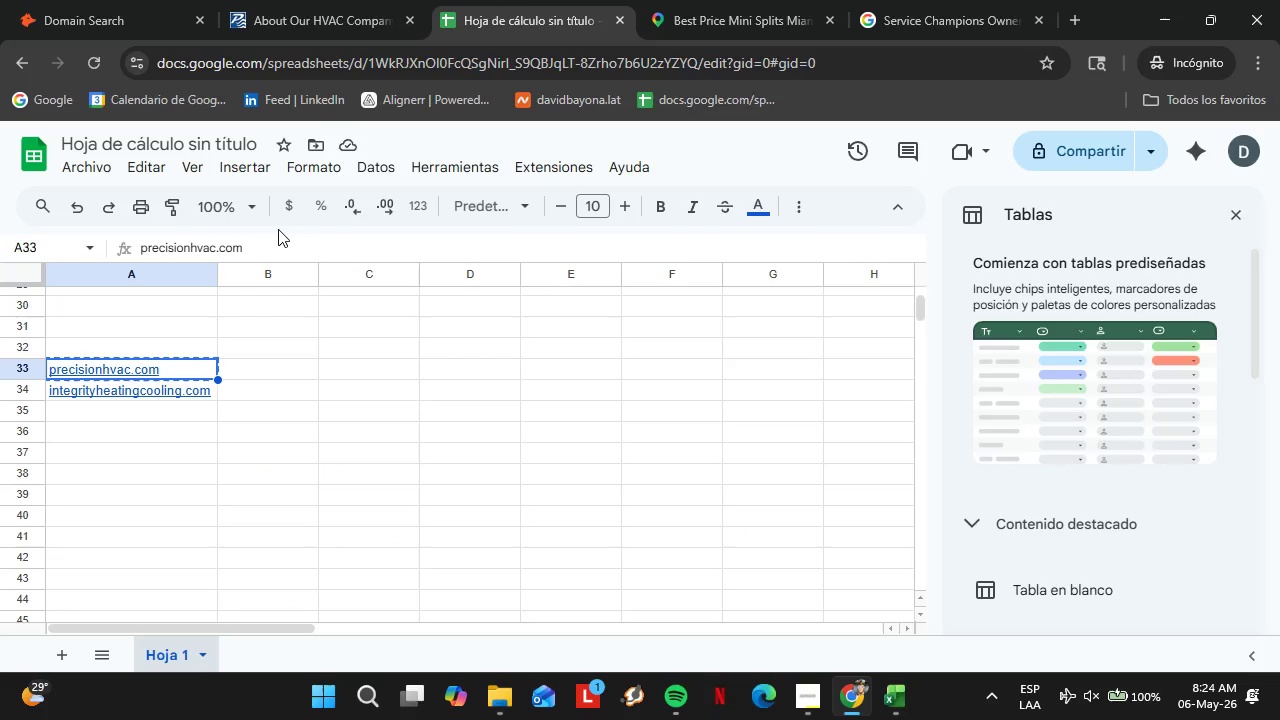 
key(Backspace)
 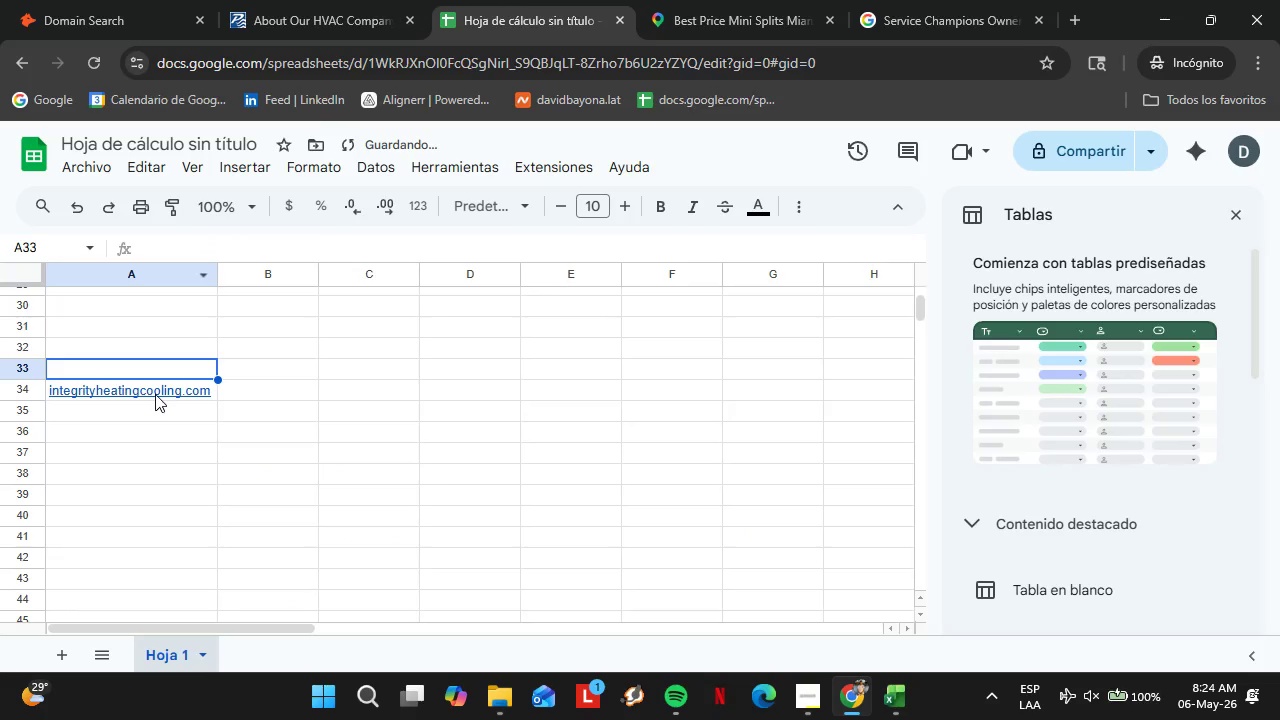 
left_click([155, 394])
 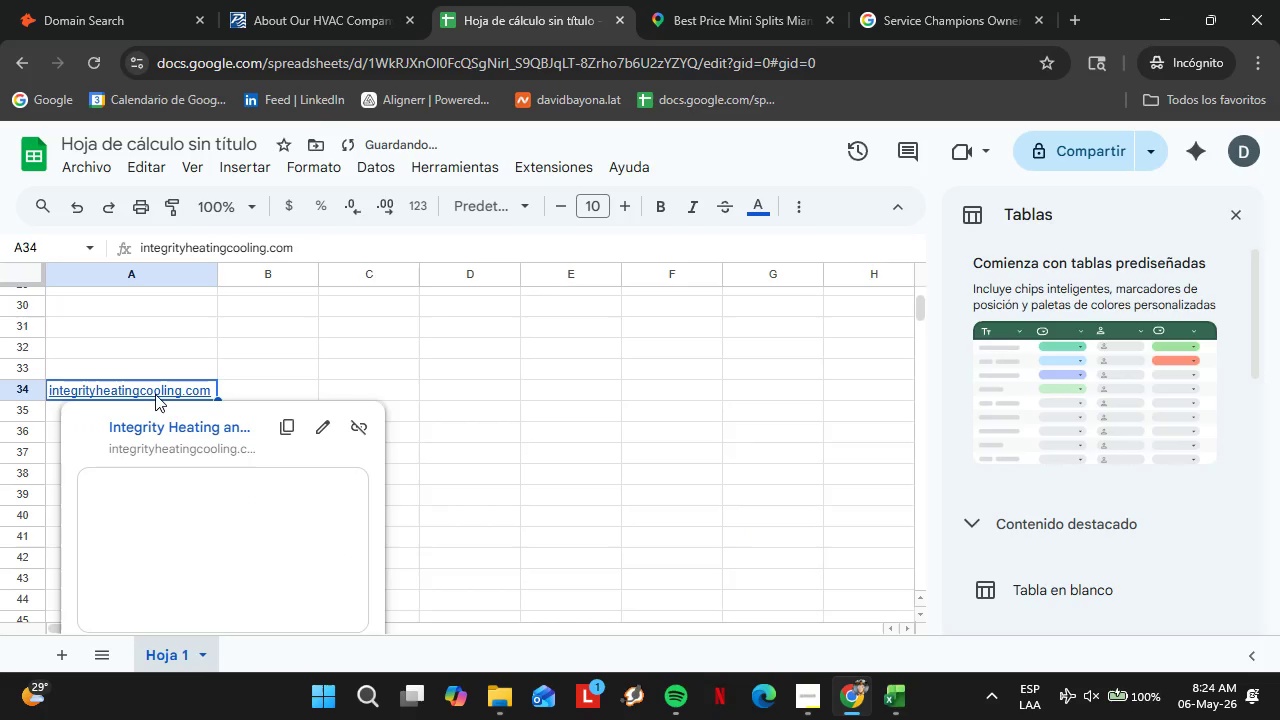 
key(Control+C)
 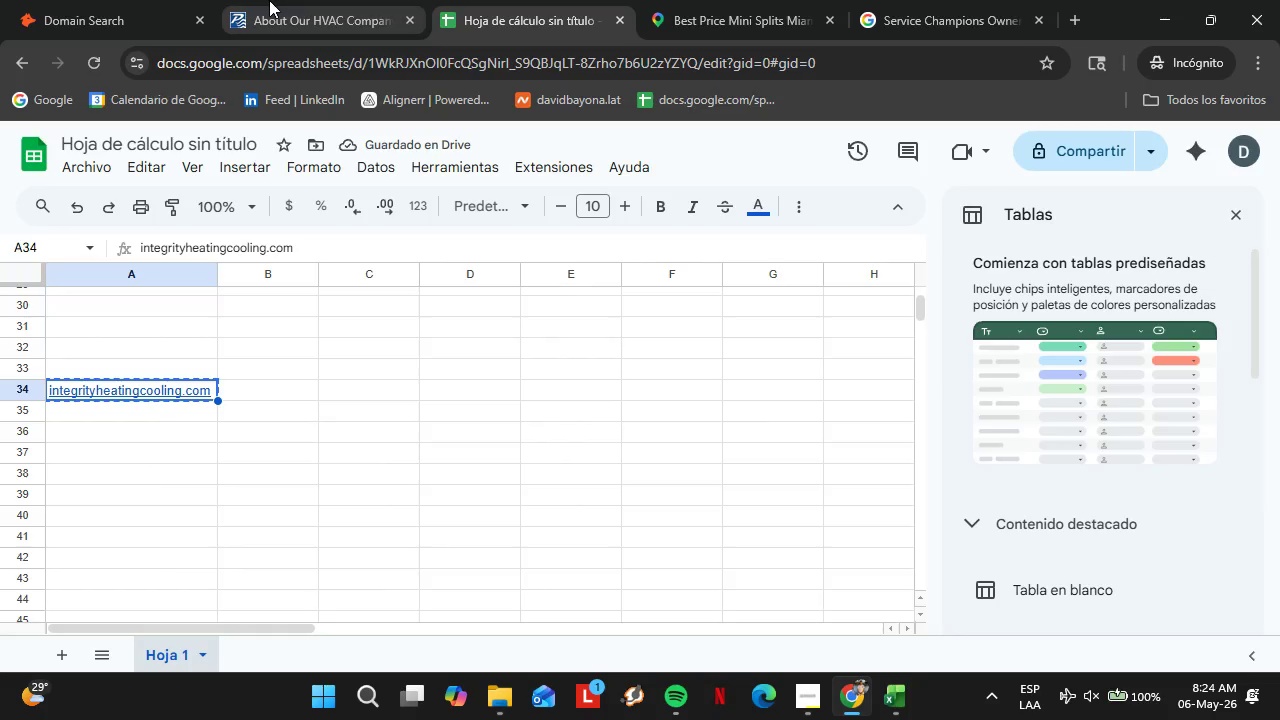 
left_click([272, 0])
 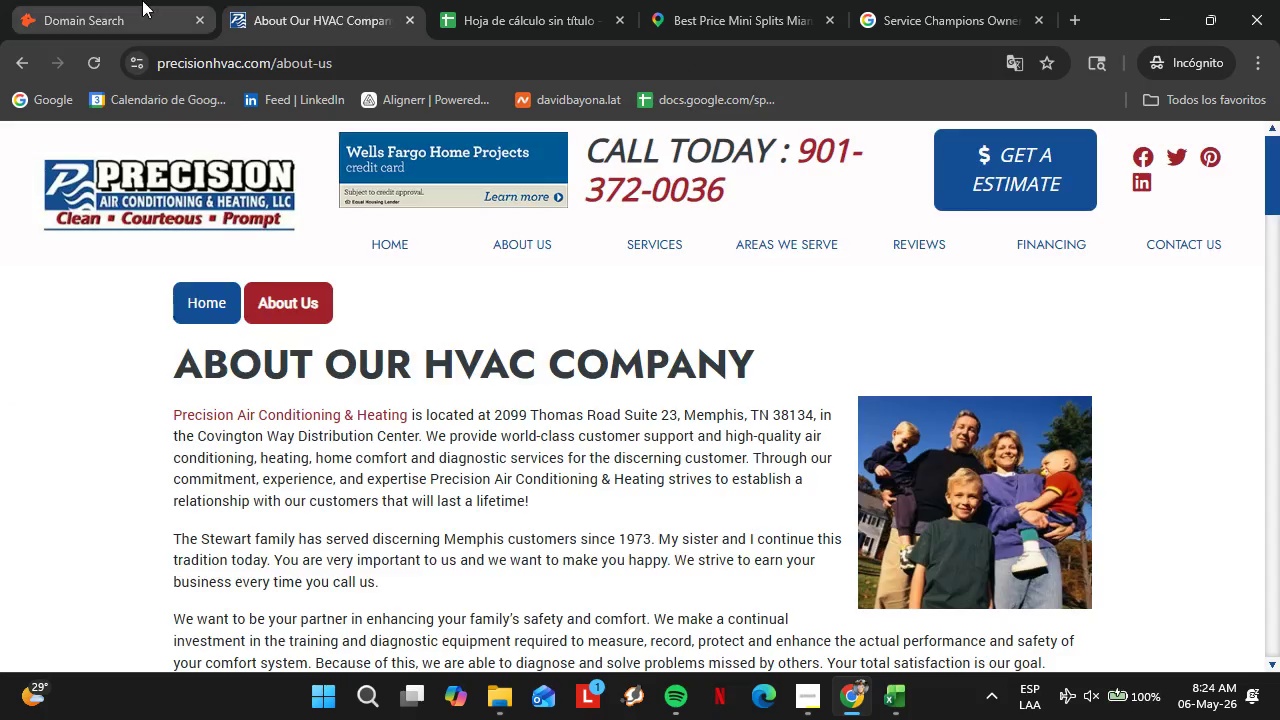 
left_click([142, 0])
 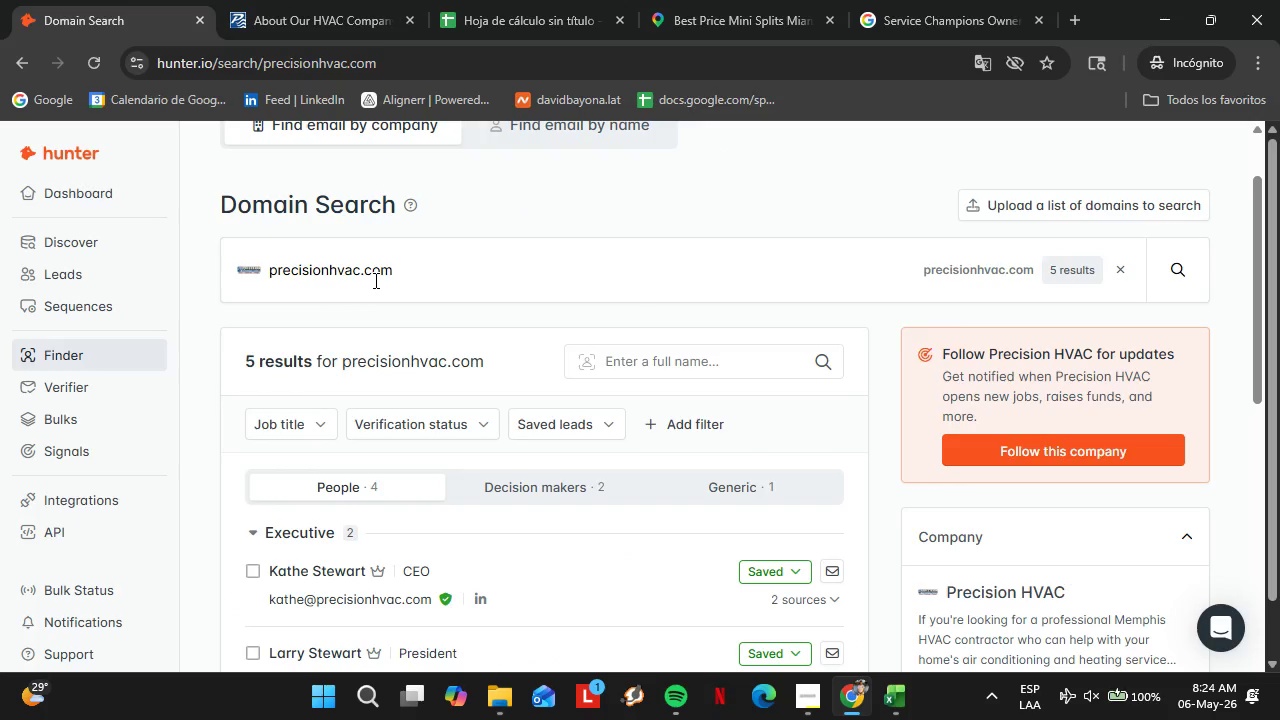 
double_click([374, 280])
 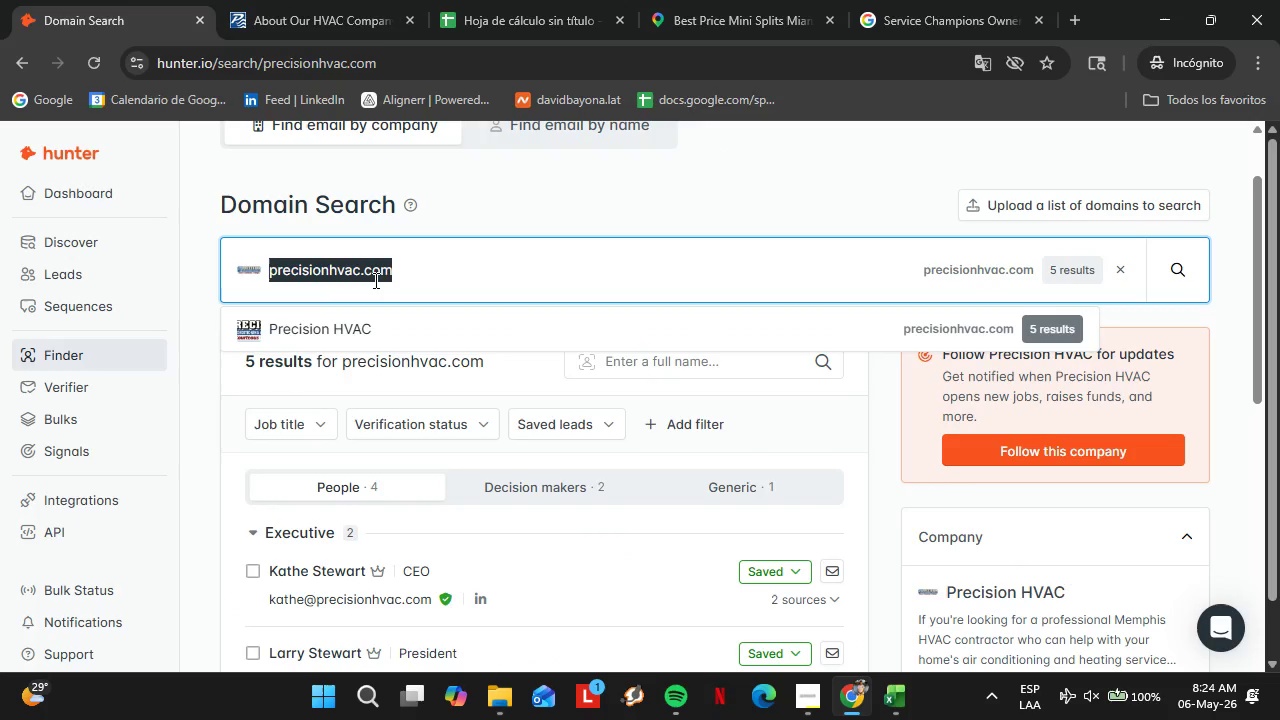 
triple_click([374, 280])
 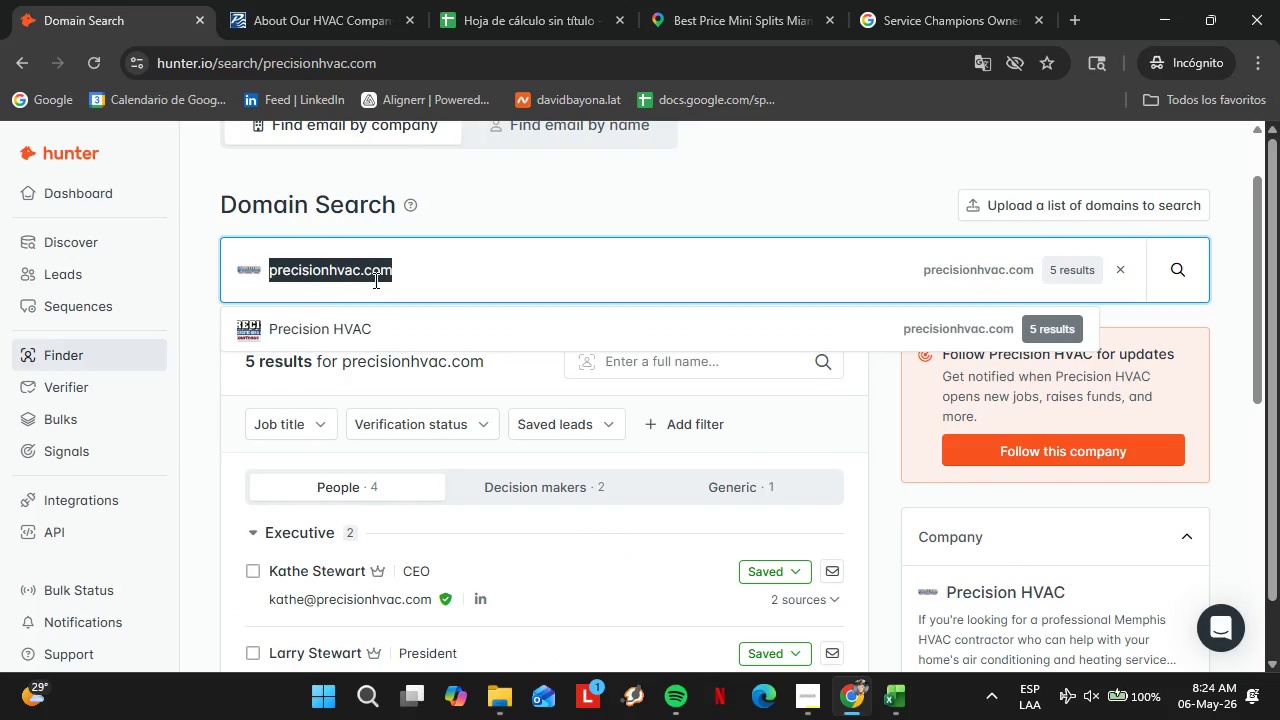 
key(Control+V)
 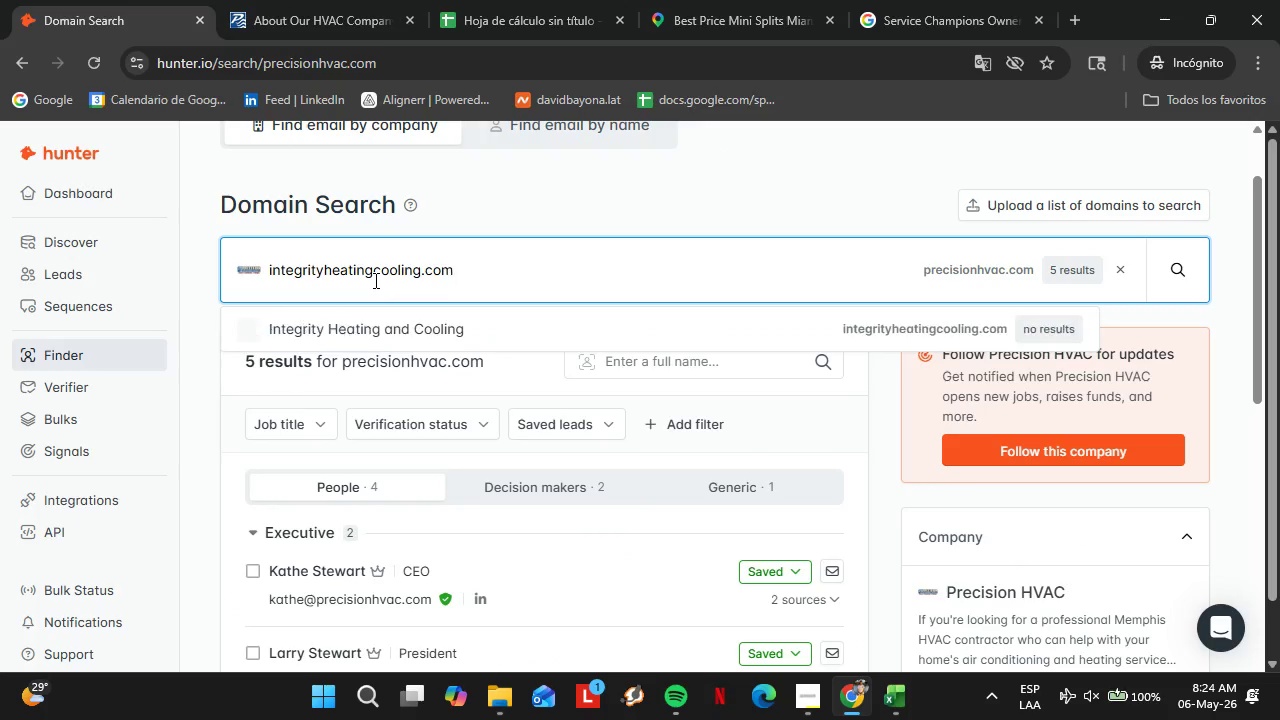 
key(Enter)
 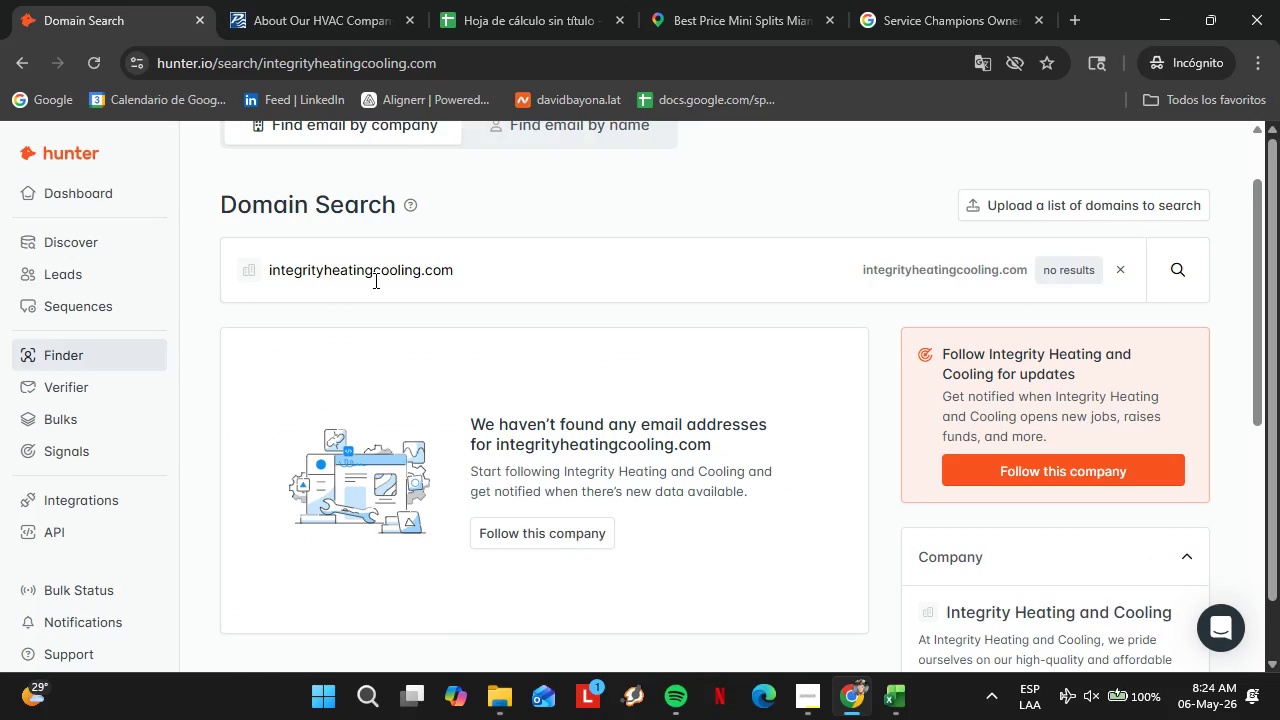 
left_click([307, 0])
 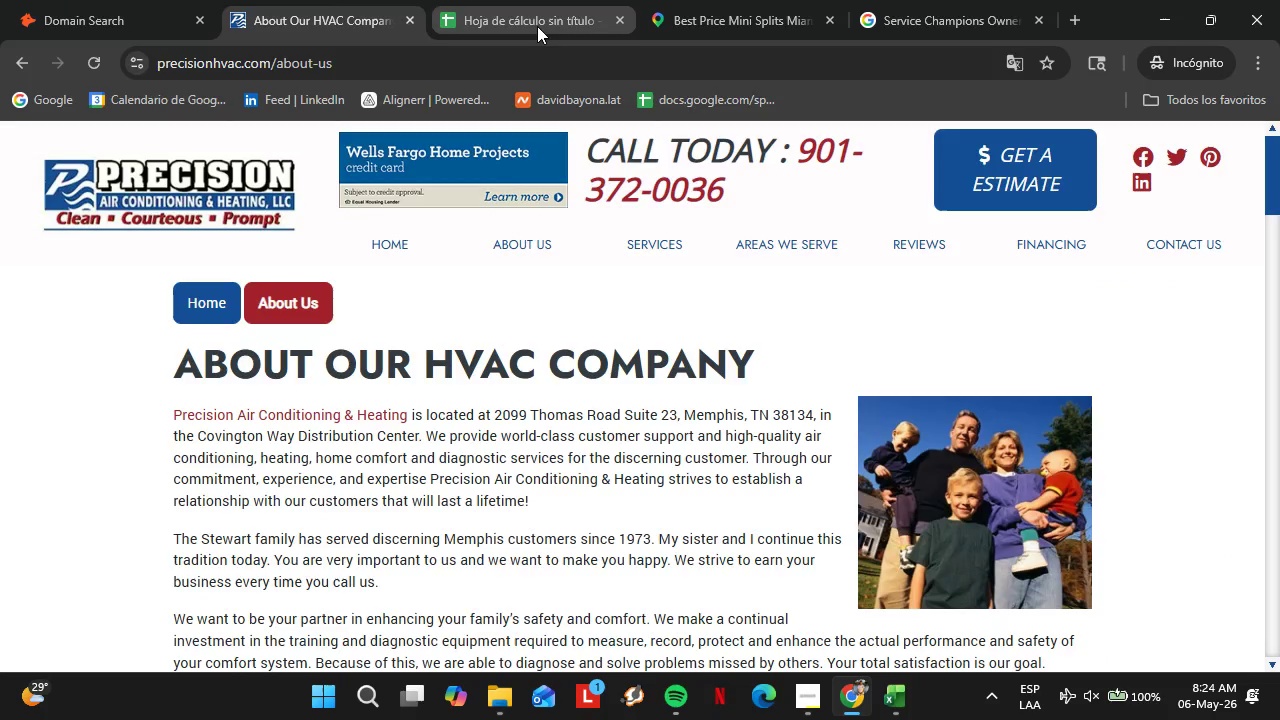 
left_click([537, 26])
 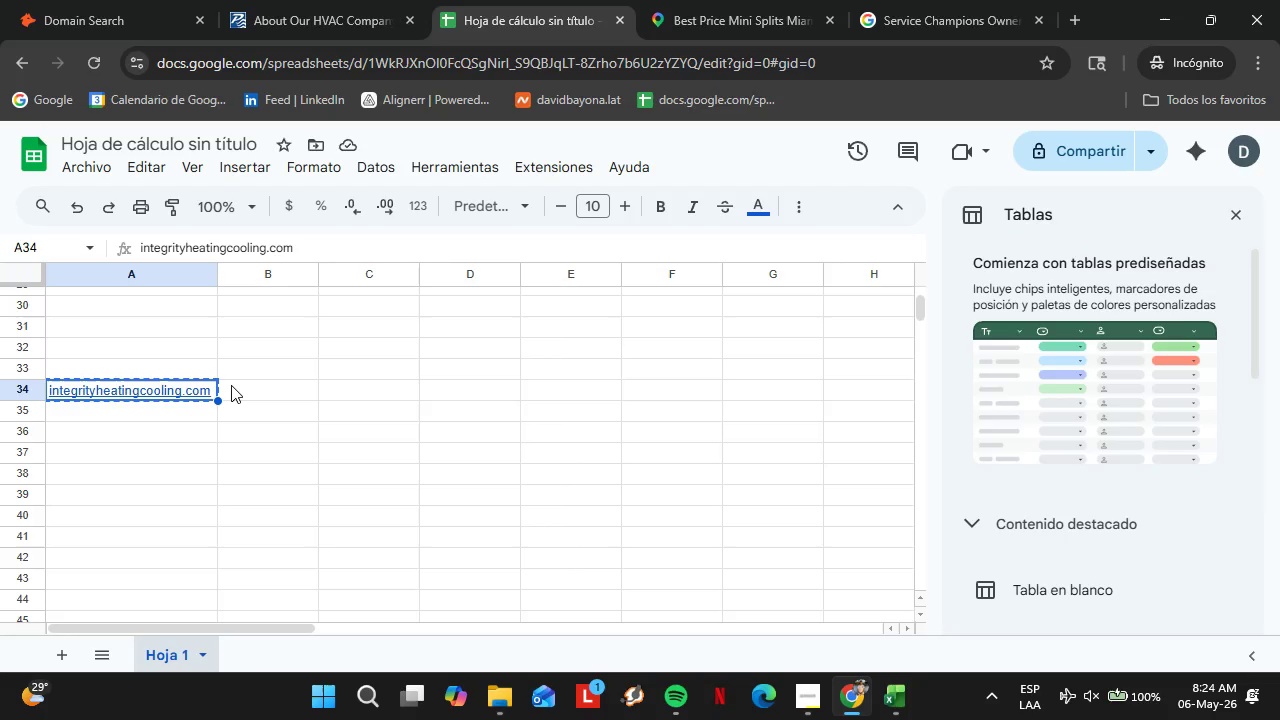 
key(Backspace)
 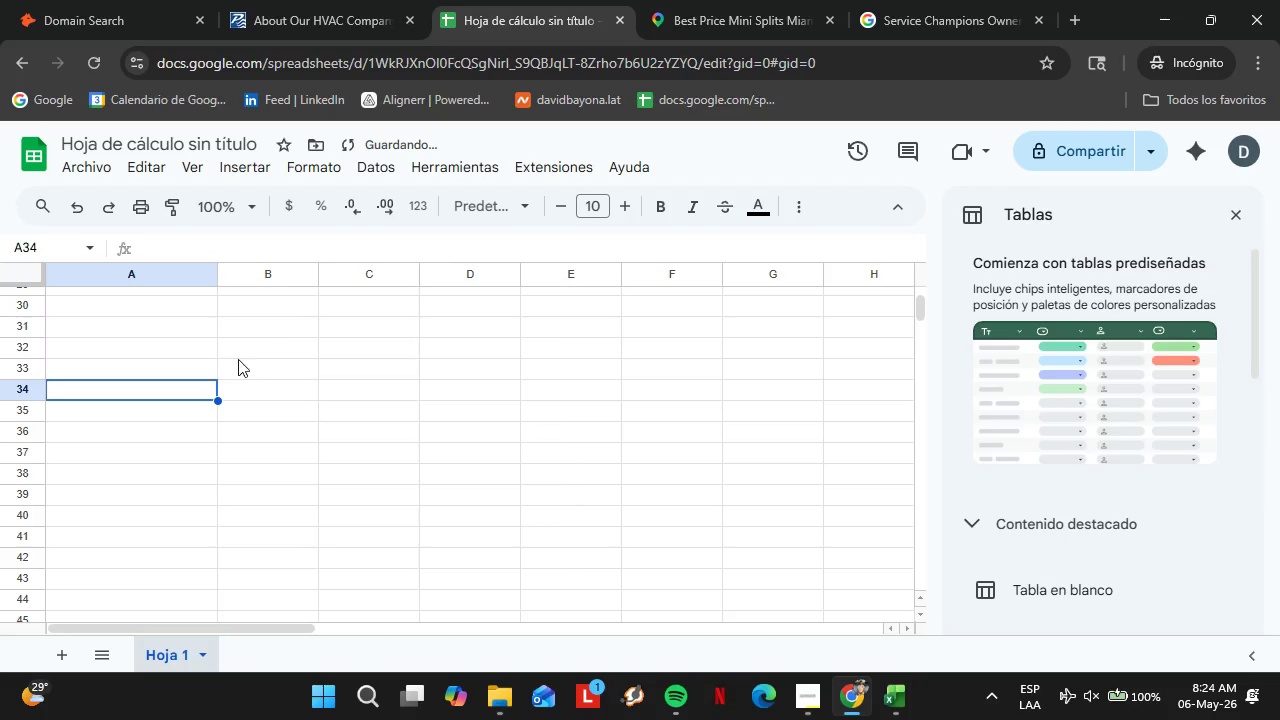 
scroll: coordinate [278, 439], scroll_direction: up, amount: 4.0
 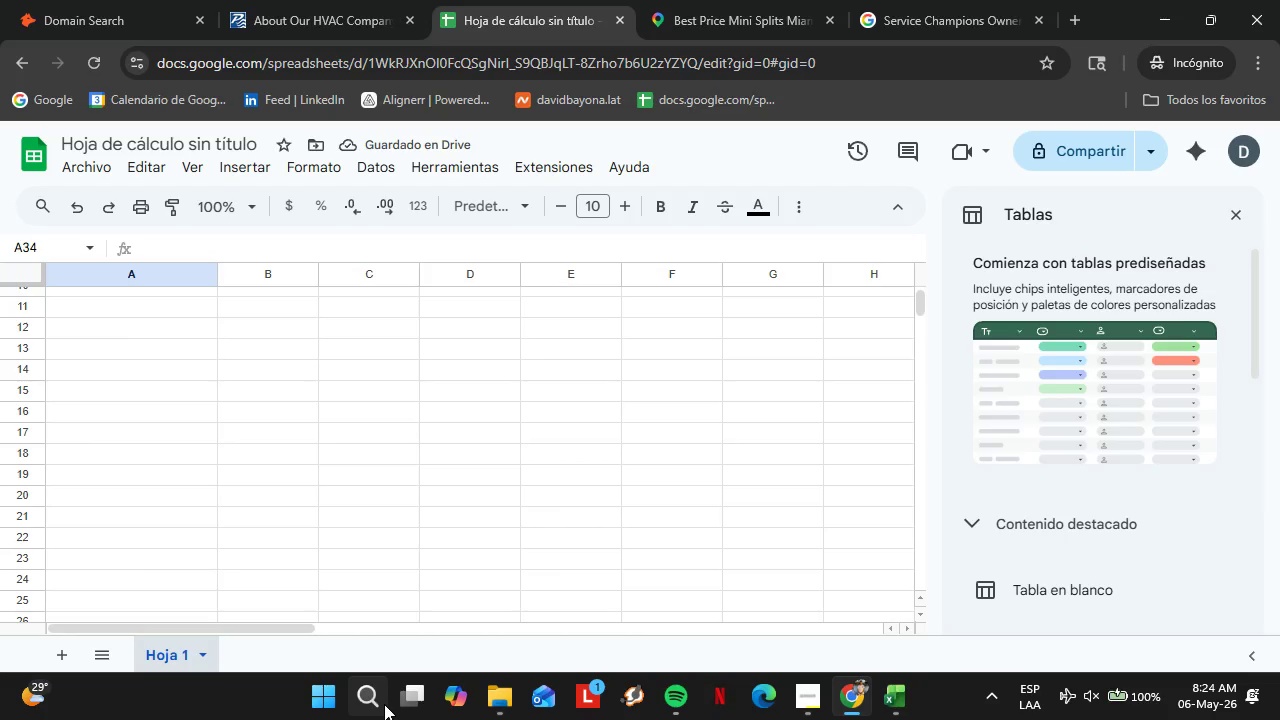 
left_click([73, 0])
 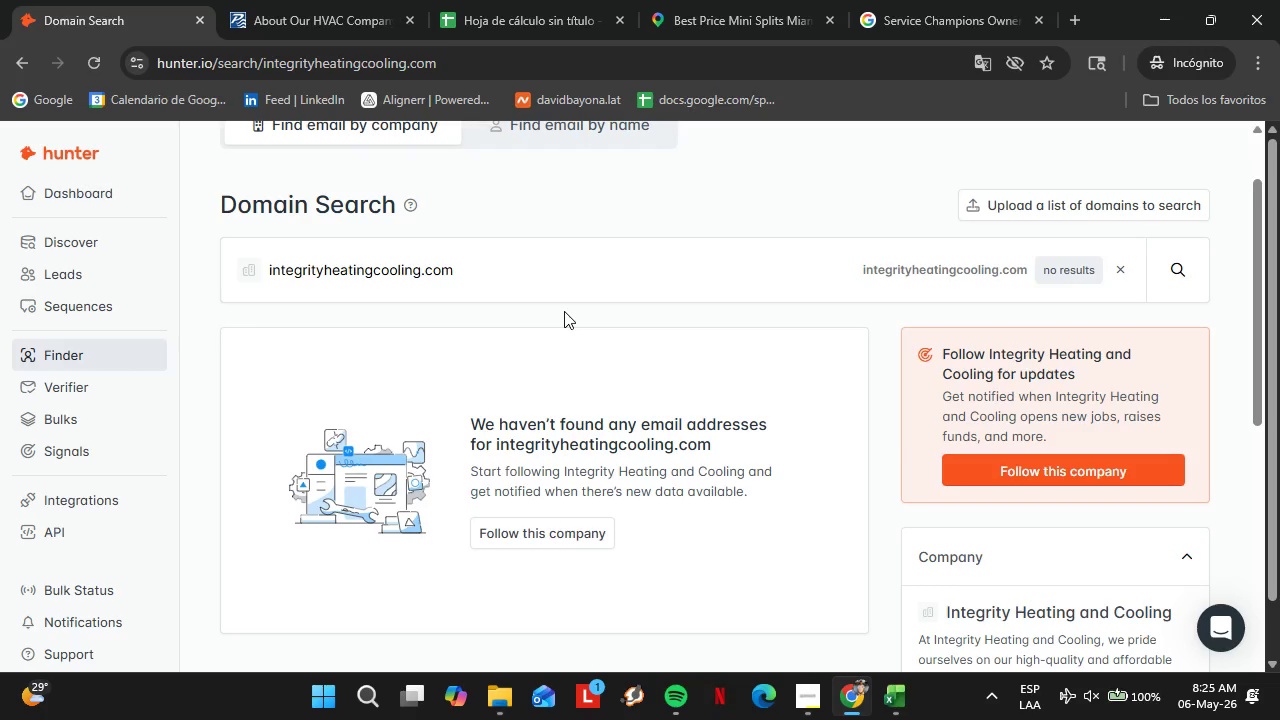 
wait(78.55)
 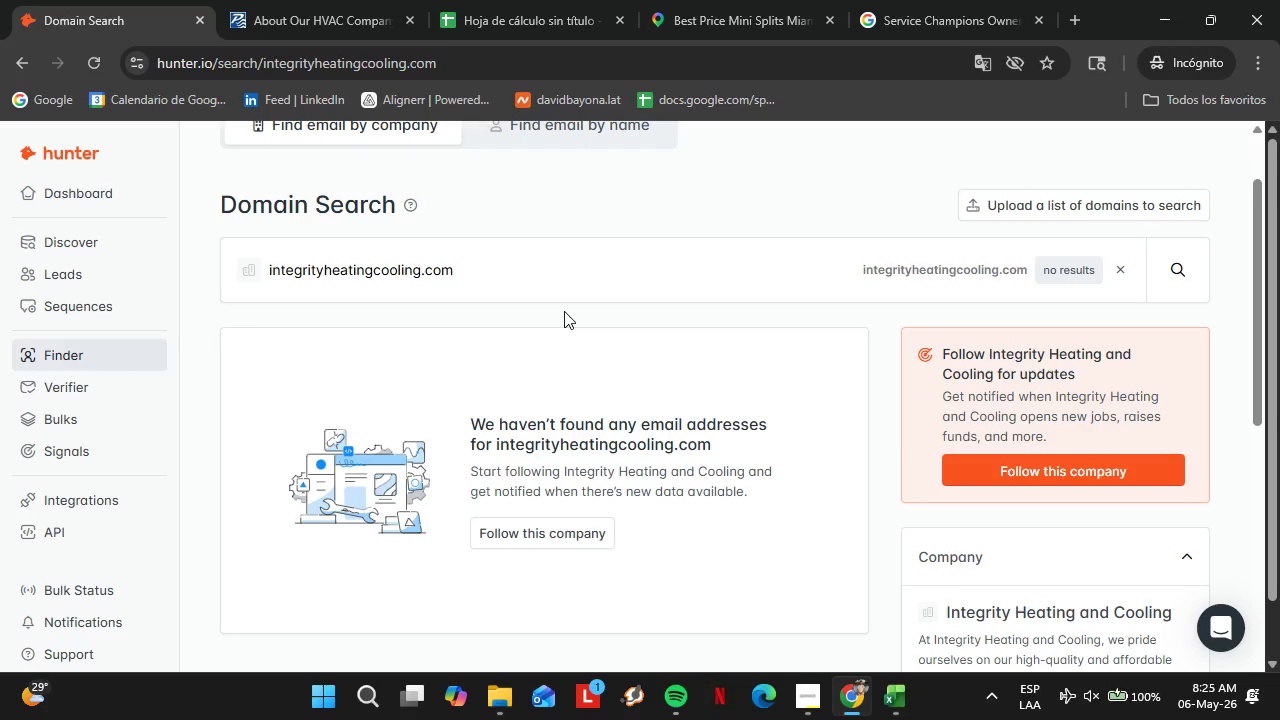 
double_click([437, 278])
 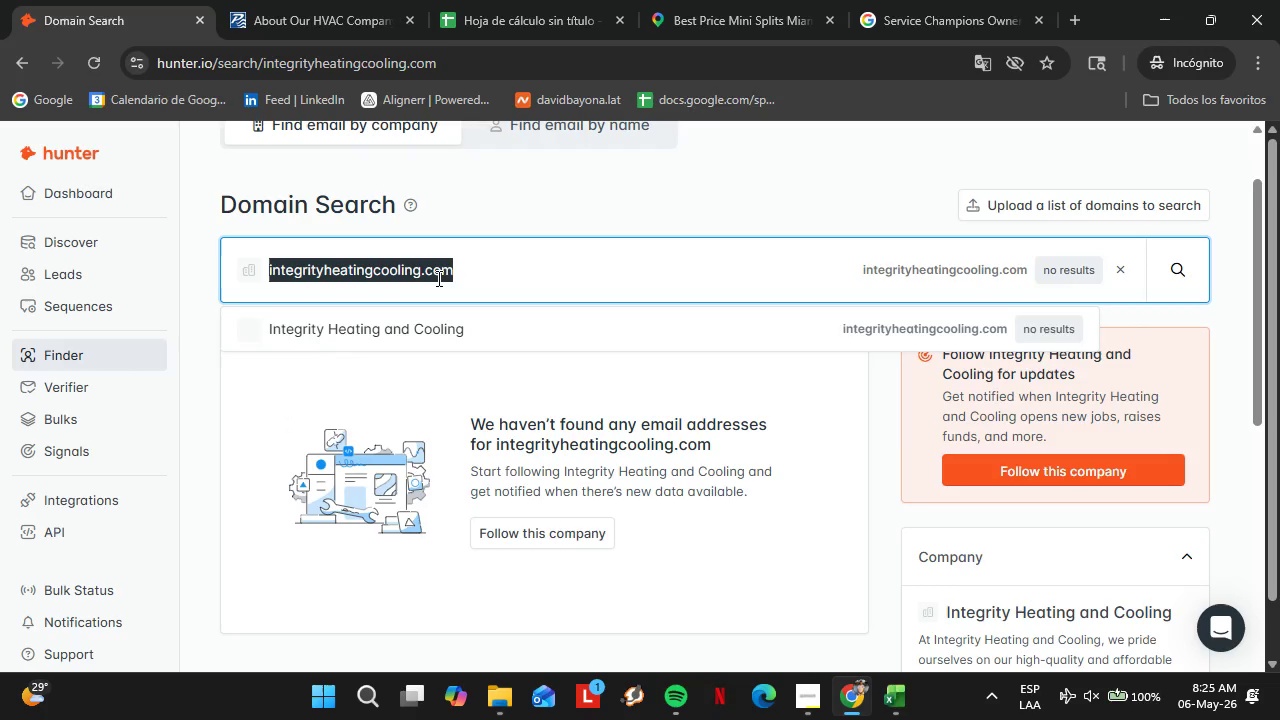 
triple_click([437, 278])
 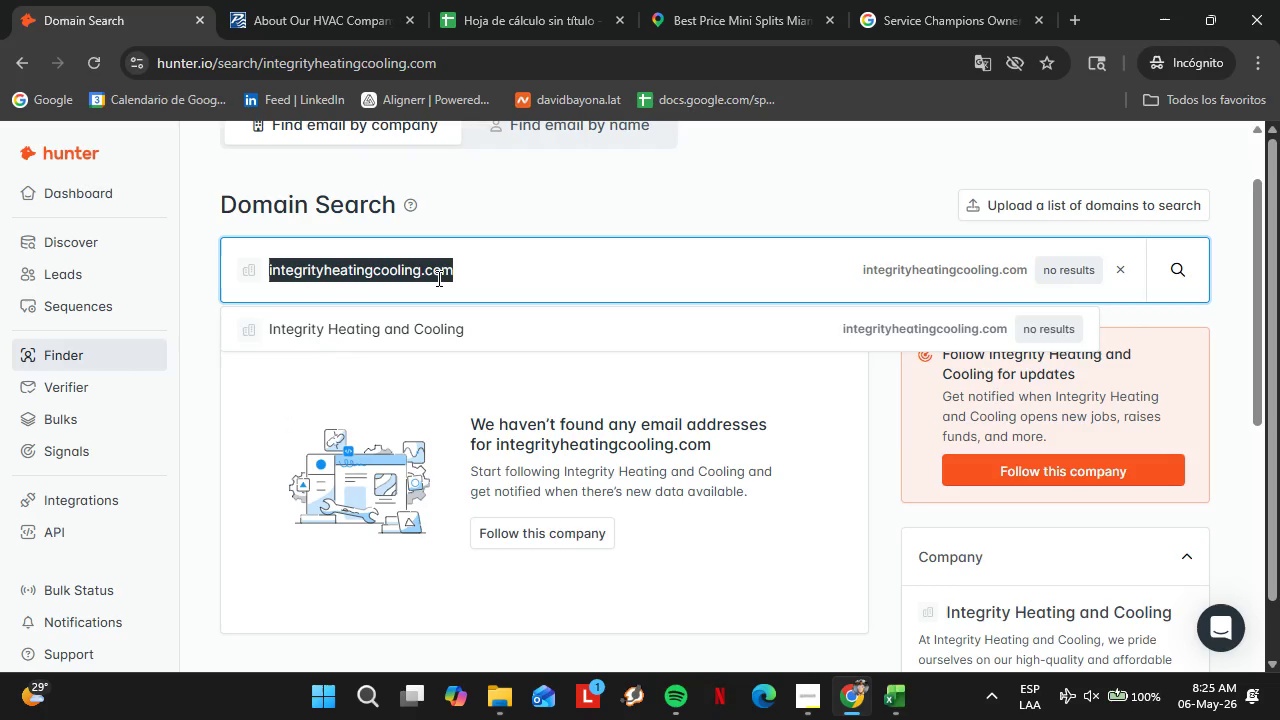 
wait(8.98)
 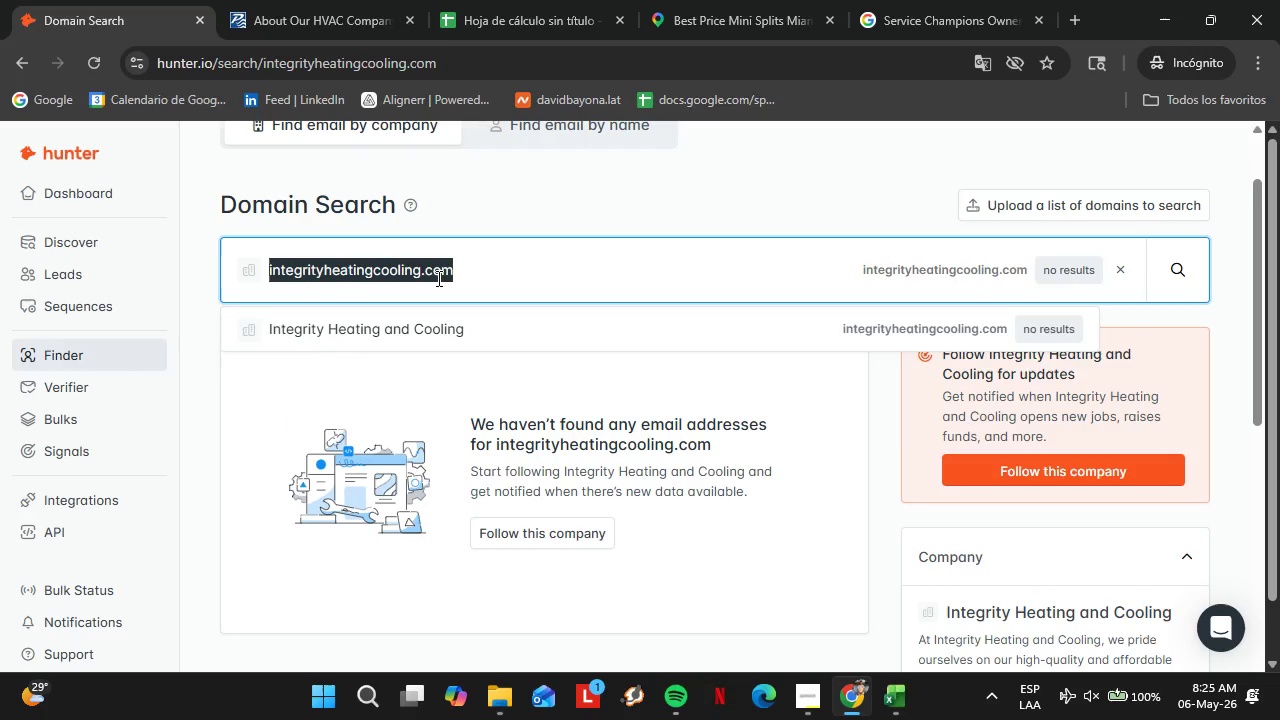 
type(roto-rooter.com)
 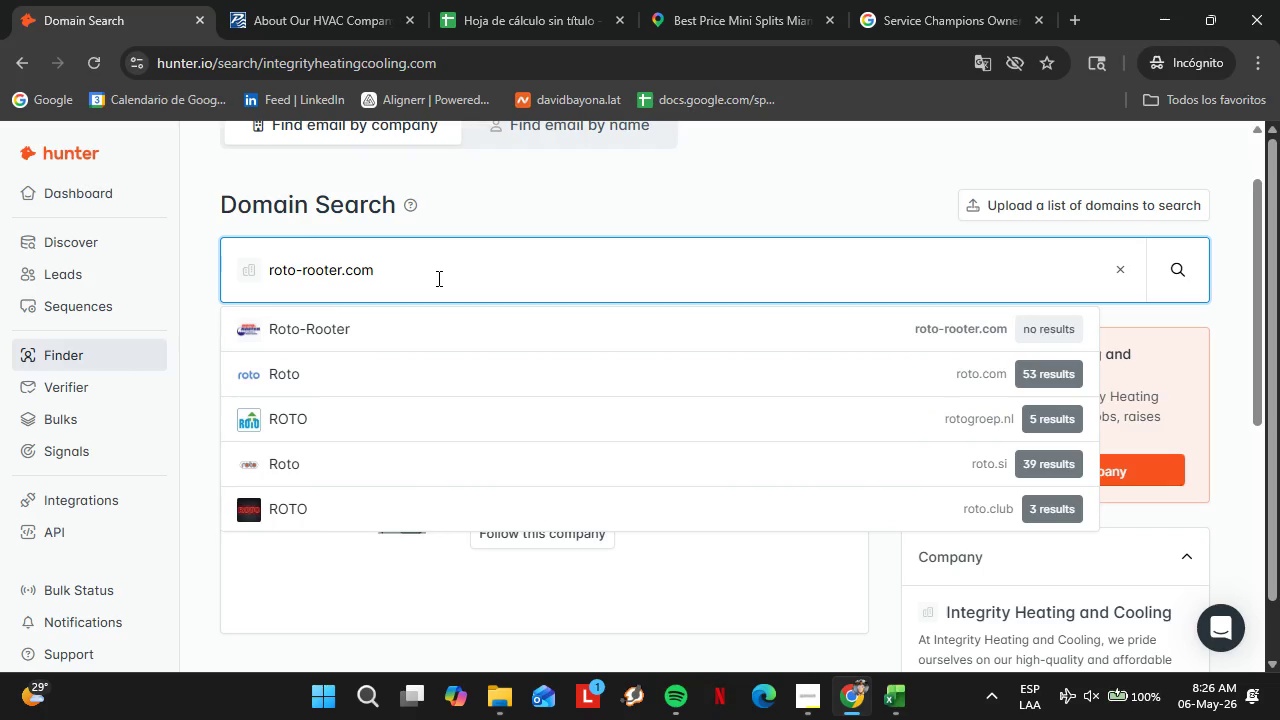 
key(Enter)
 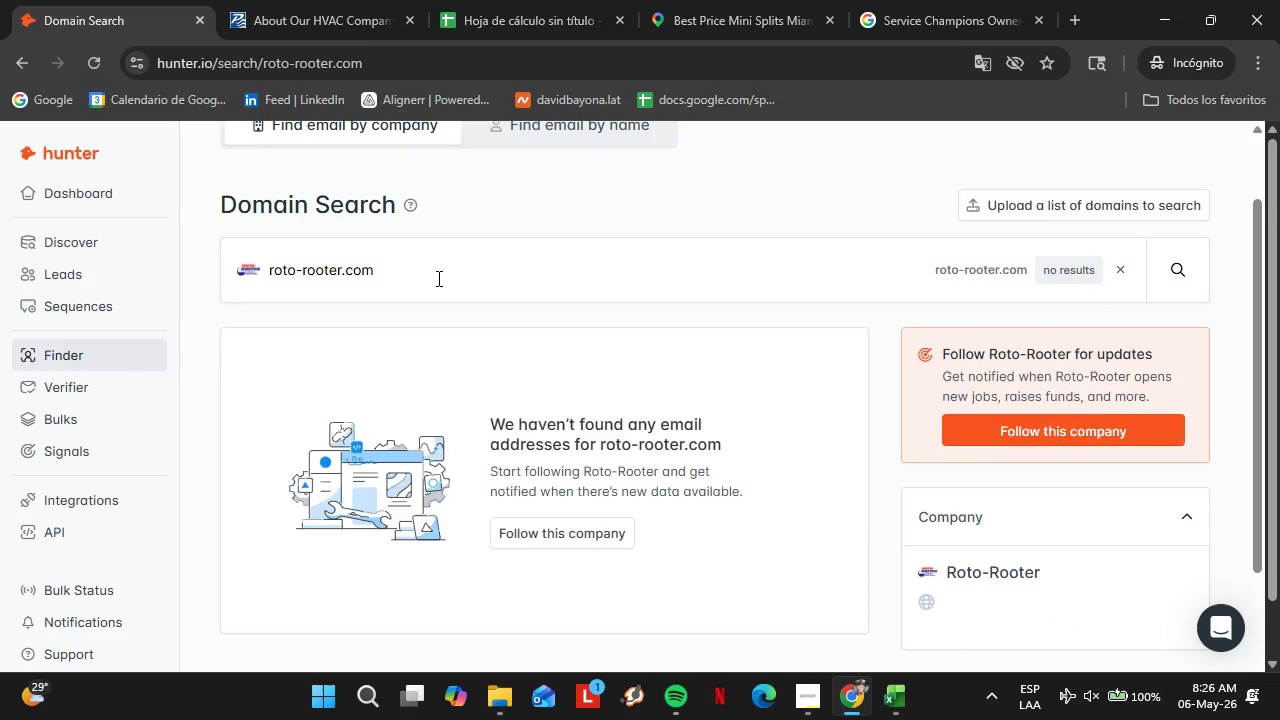 
double_click([437, 278])
 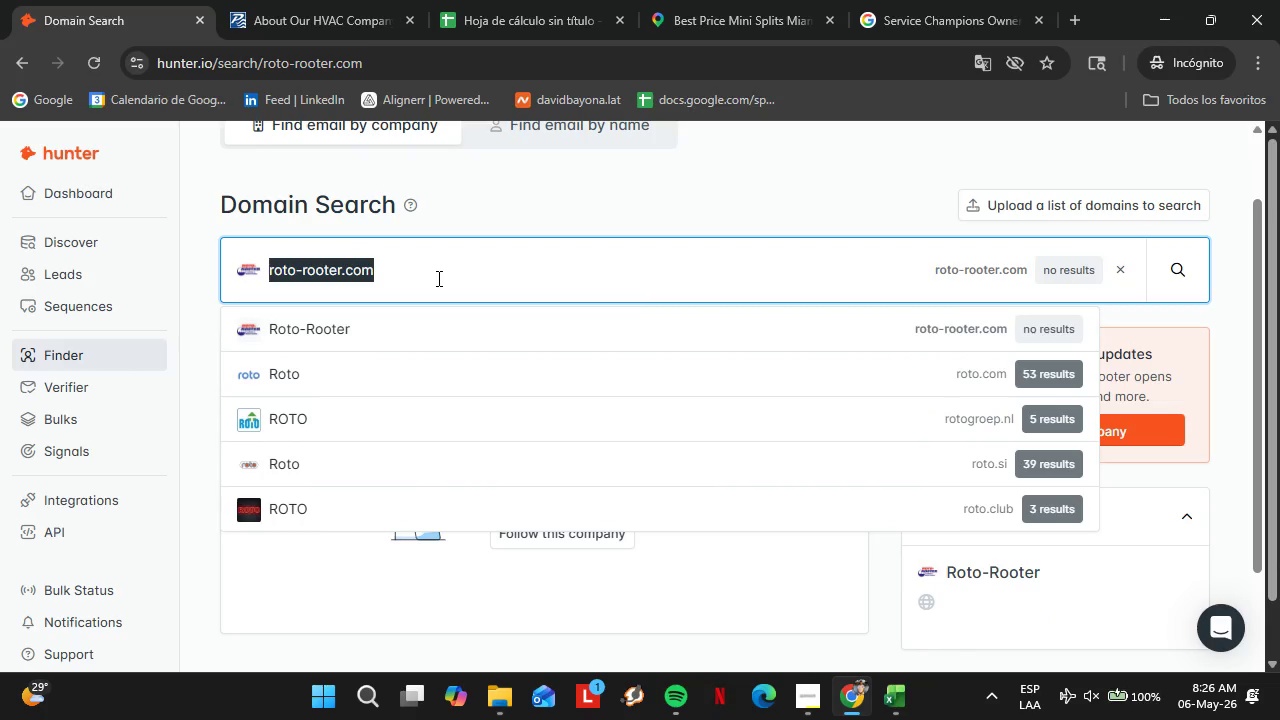 
triple_click([437, 278])
 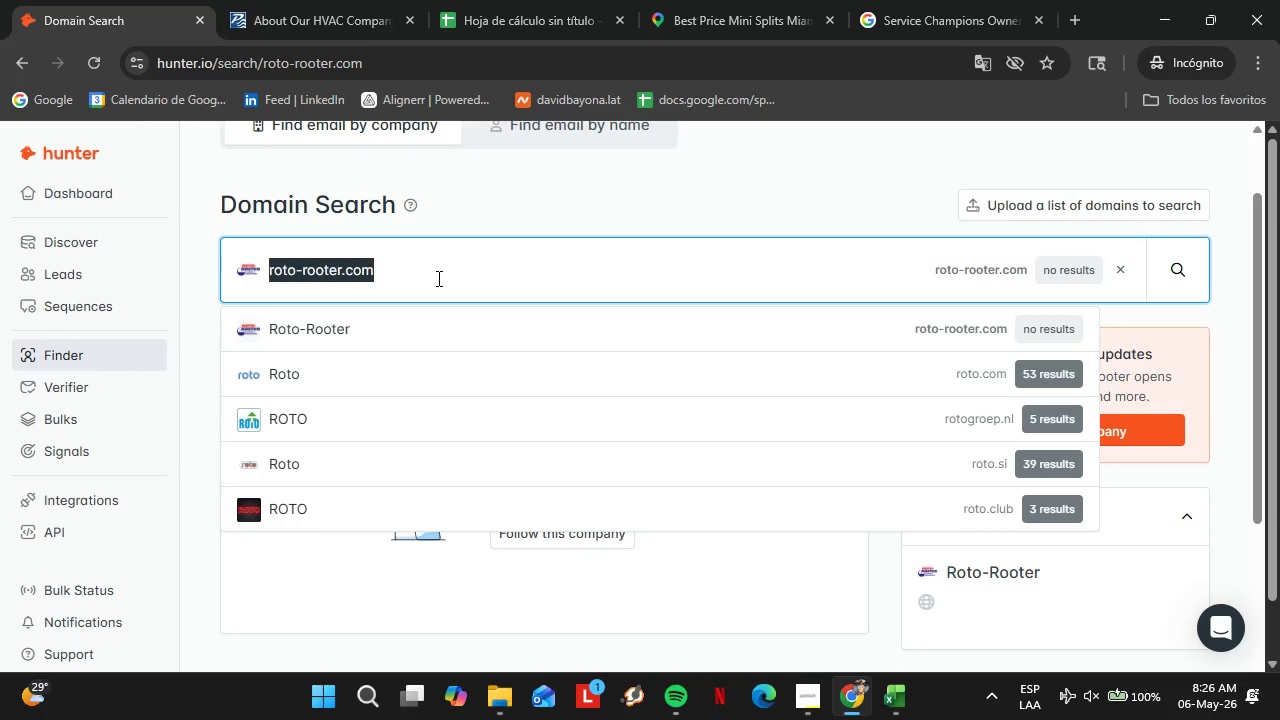 
wait(8.88)
 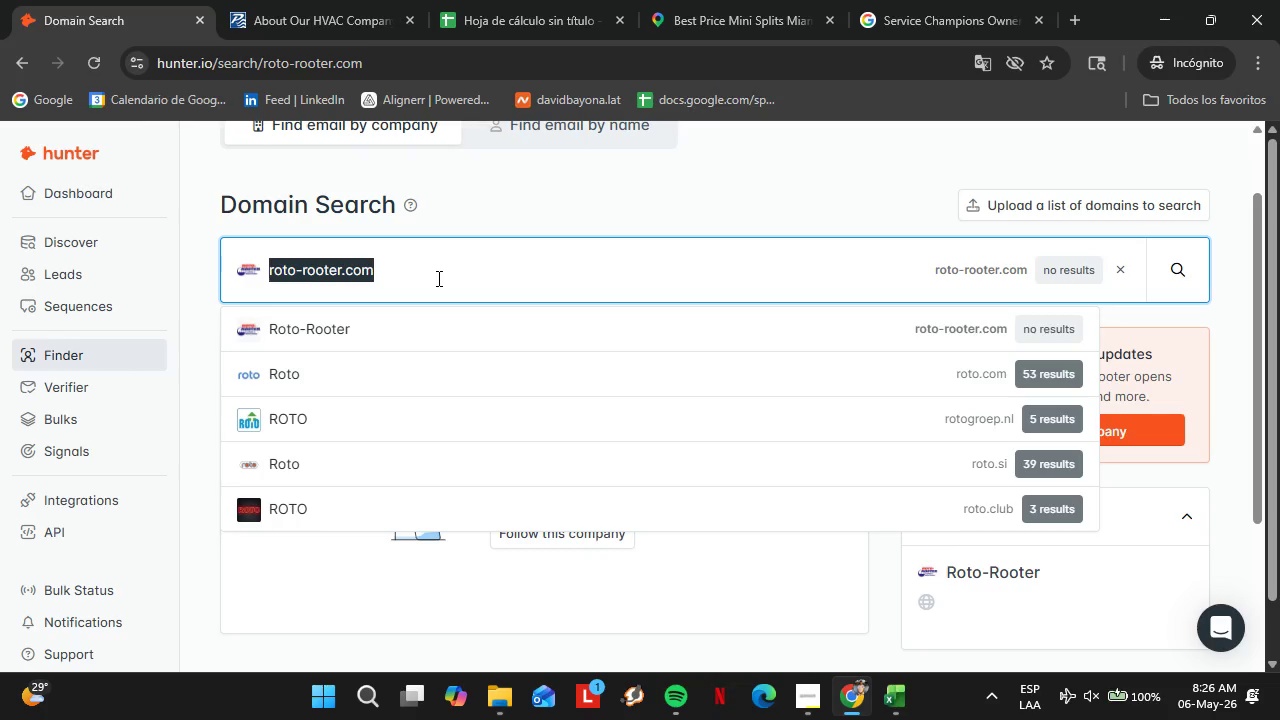 
type(bem)
key(Backspace)
type(njaminfli)
key(Backspace)
key(Backspace)
type(ranklin)
 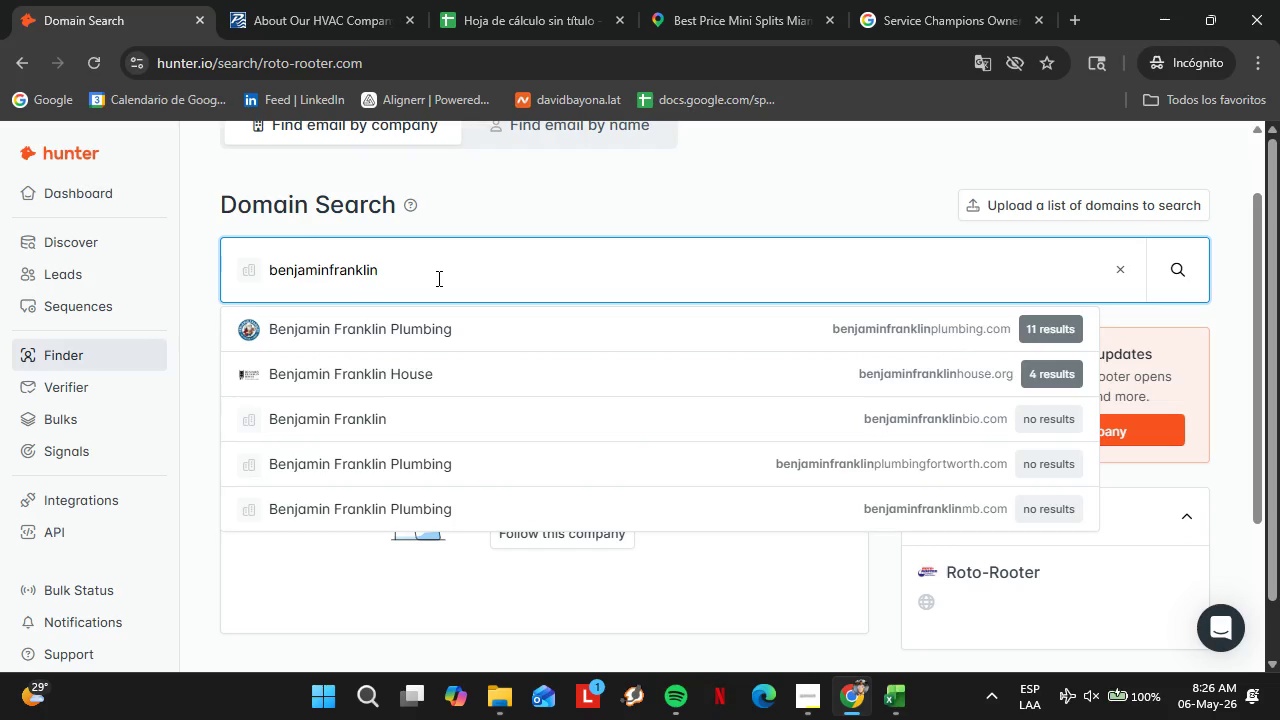 
key(ArrowDown)
 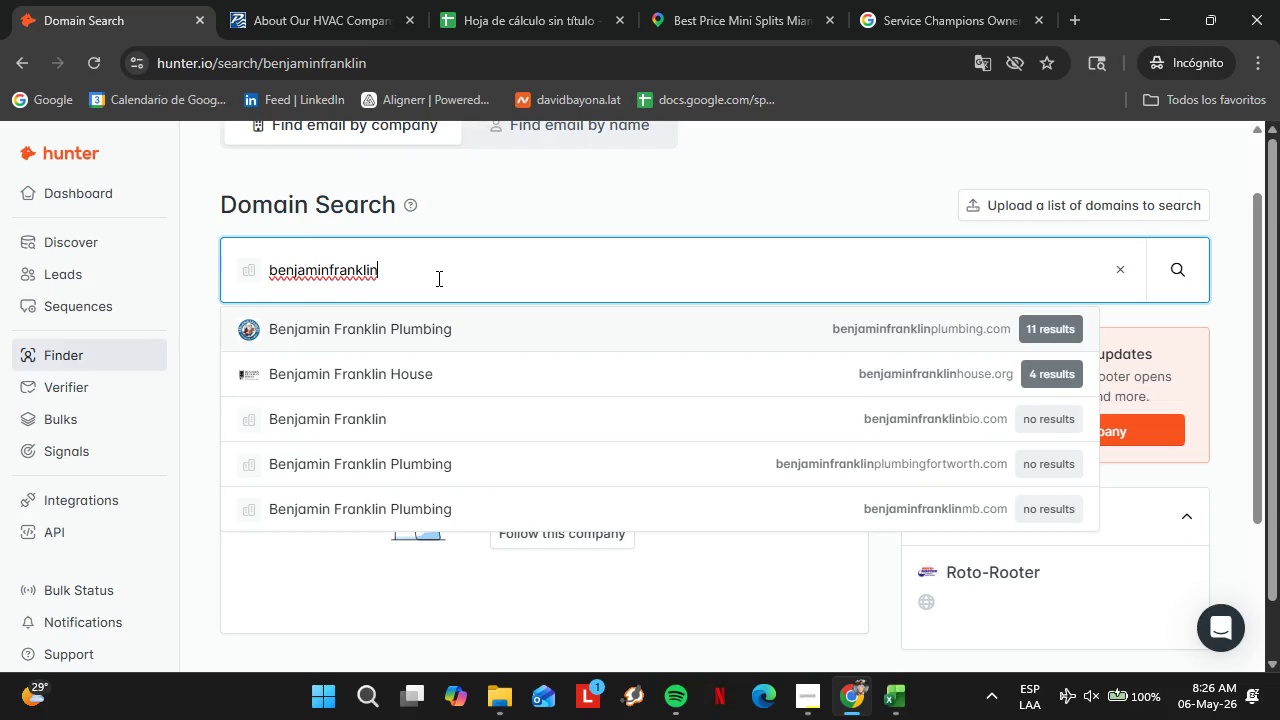 
key(Enter)
 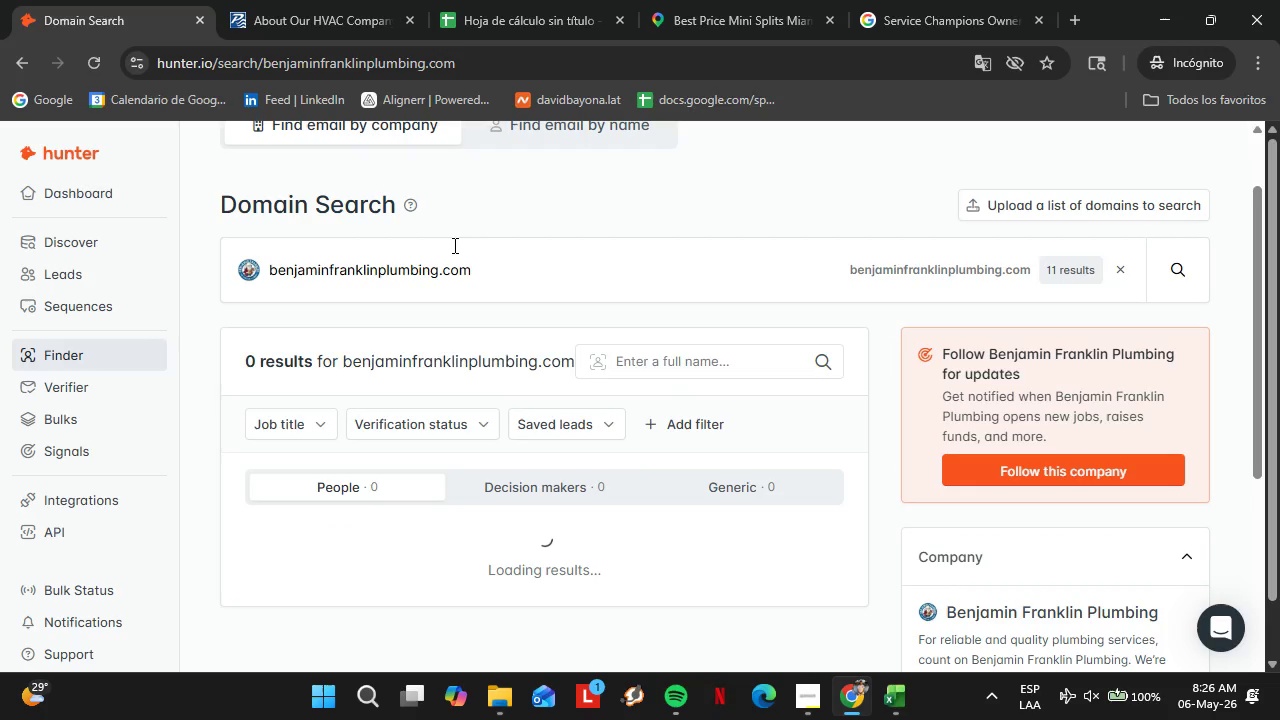 
scroll: coordinate [343, 416], scroll_direction: down, amount: 3.0
 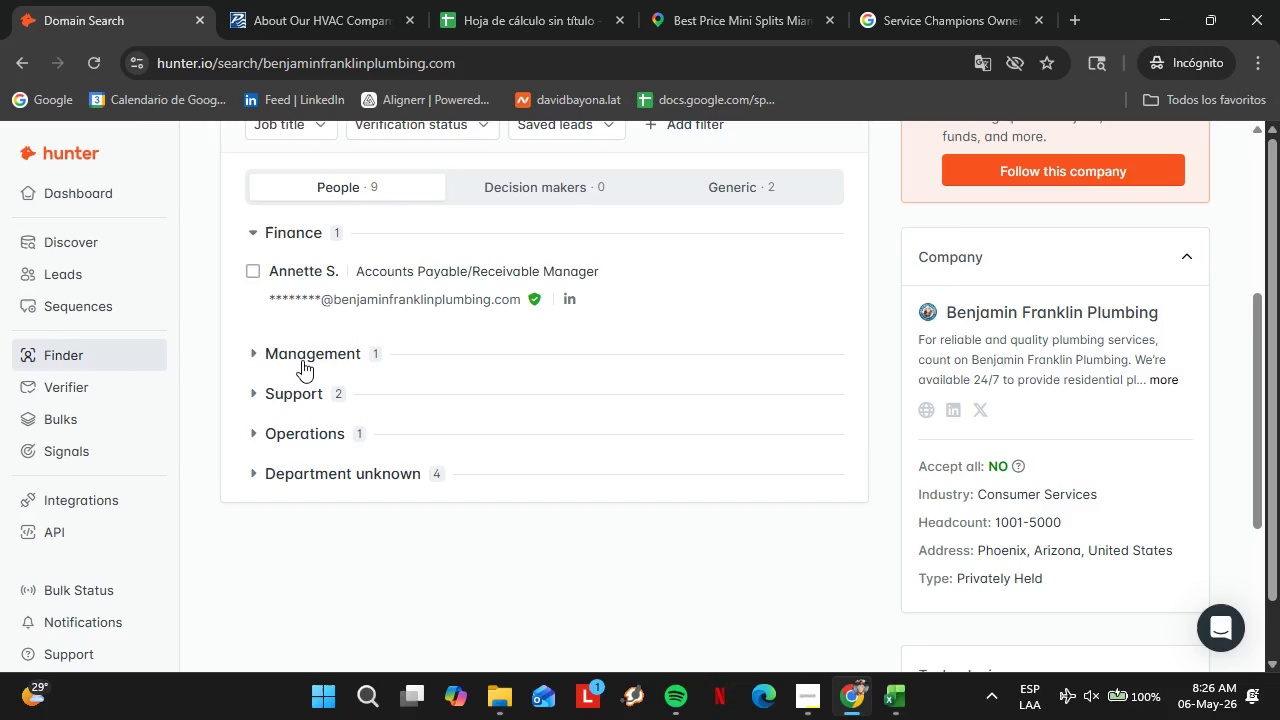 
left_click([302, 360])
 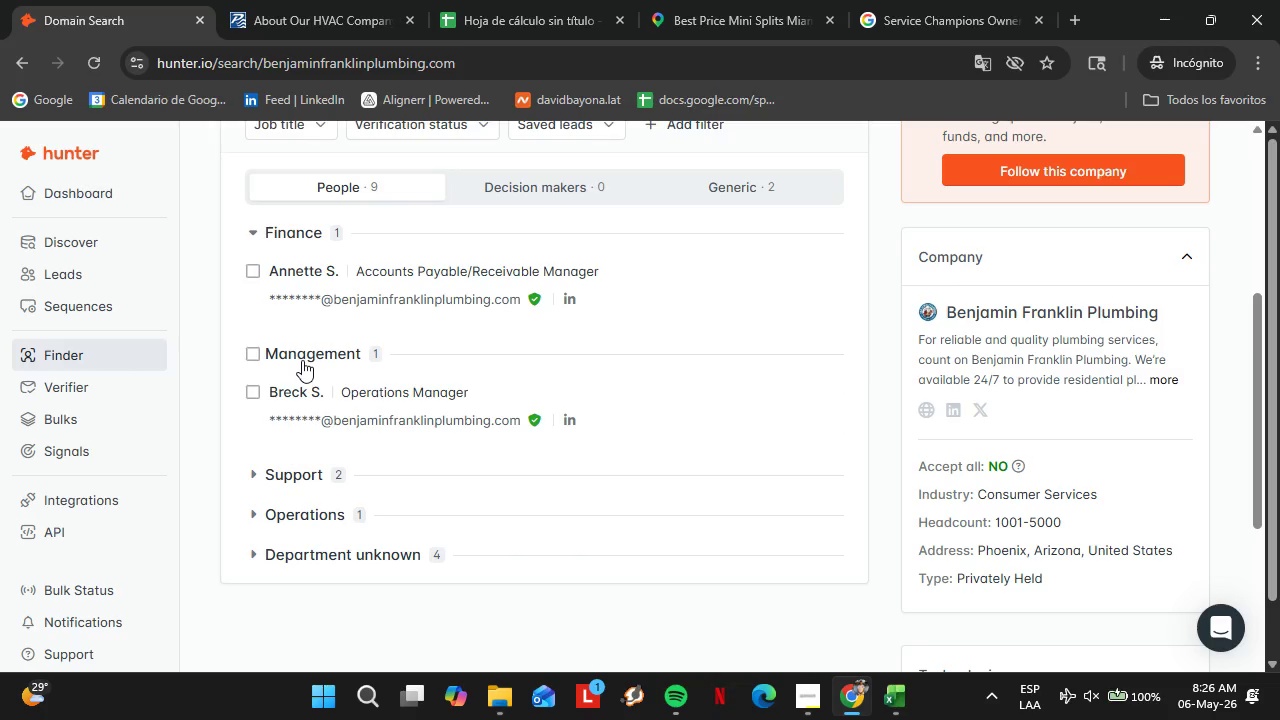 
left_click([302, 360])
 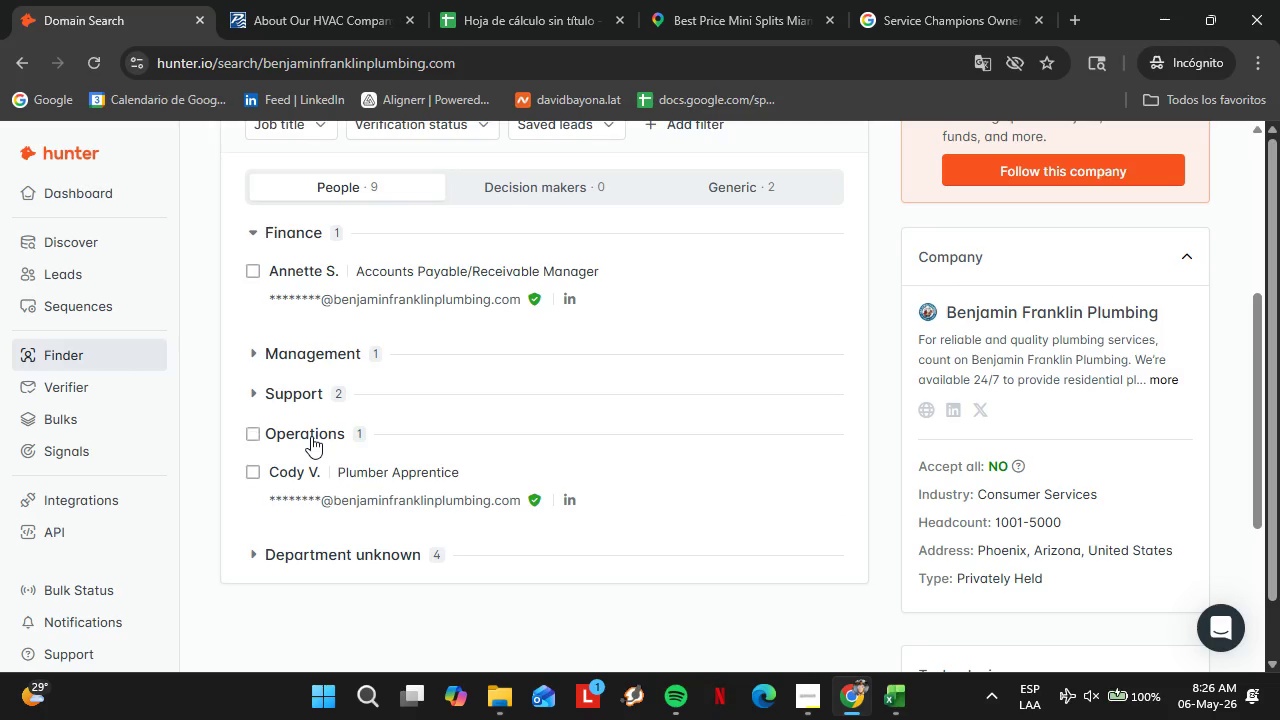 
double_click([311, 436])
 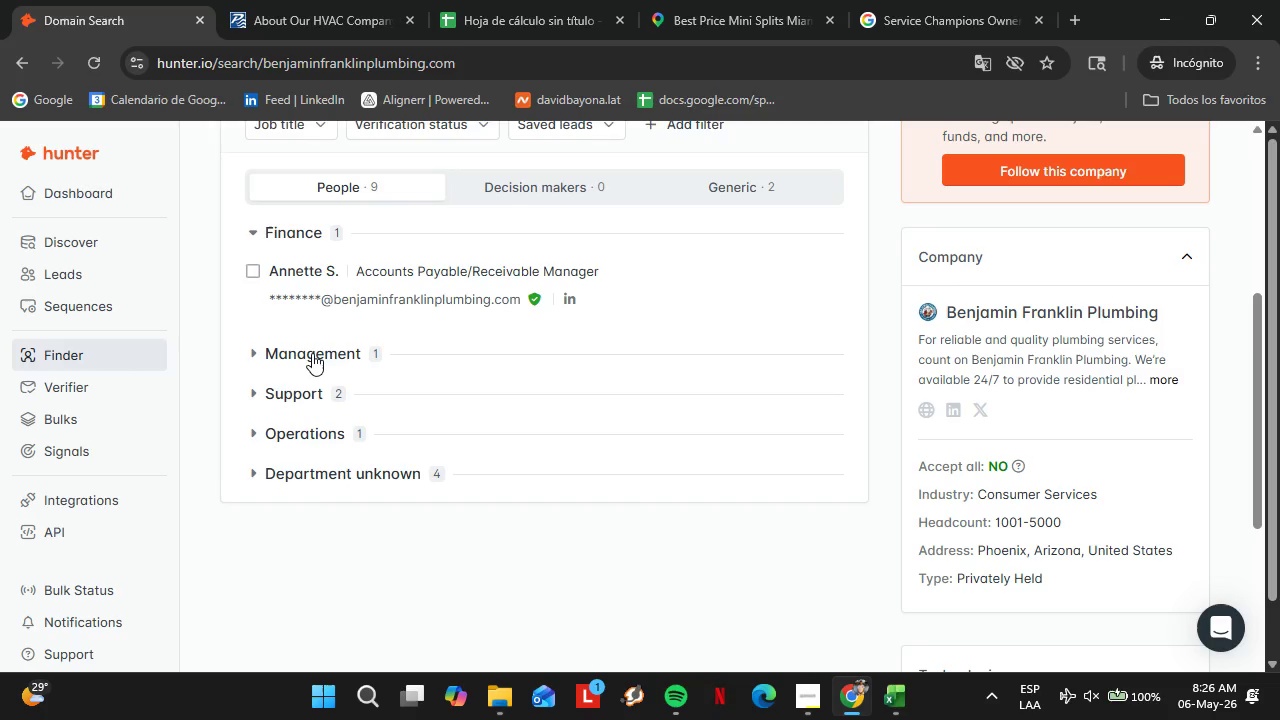 
left_click([312, 353])
 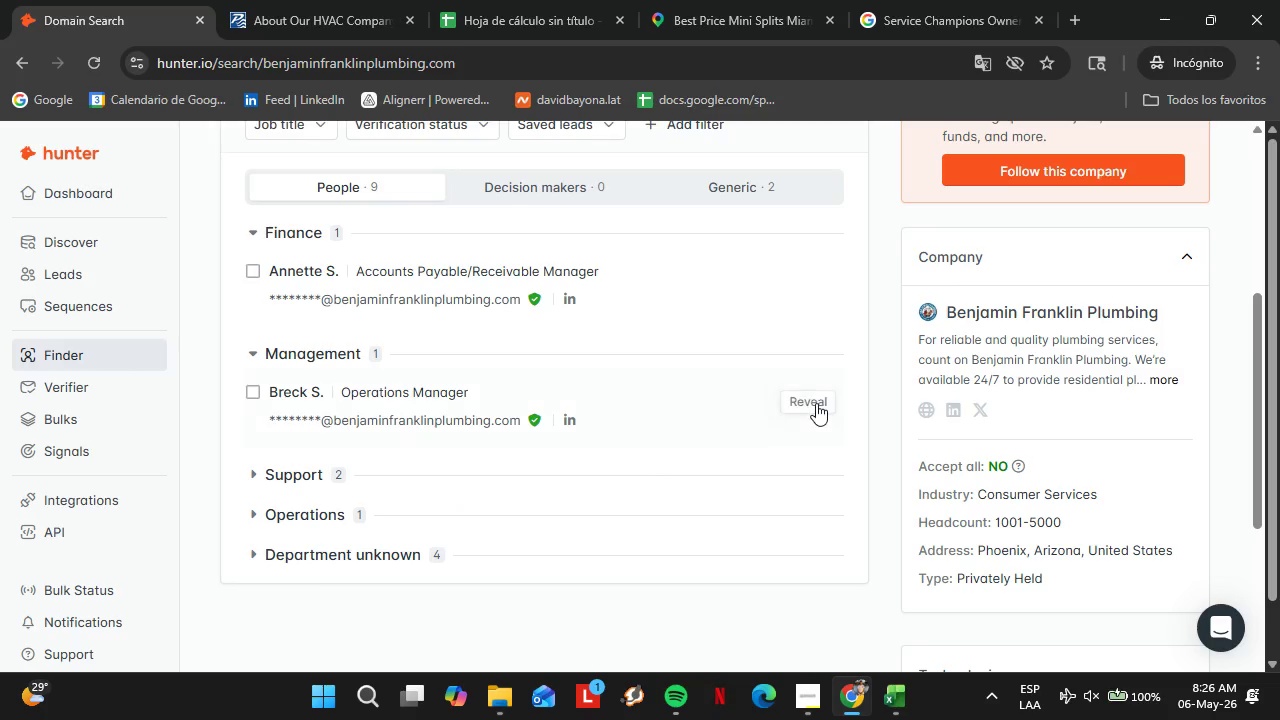 
left_click([815, 403])
 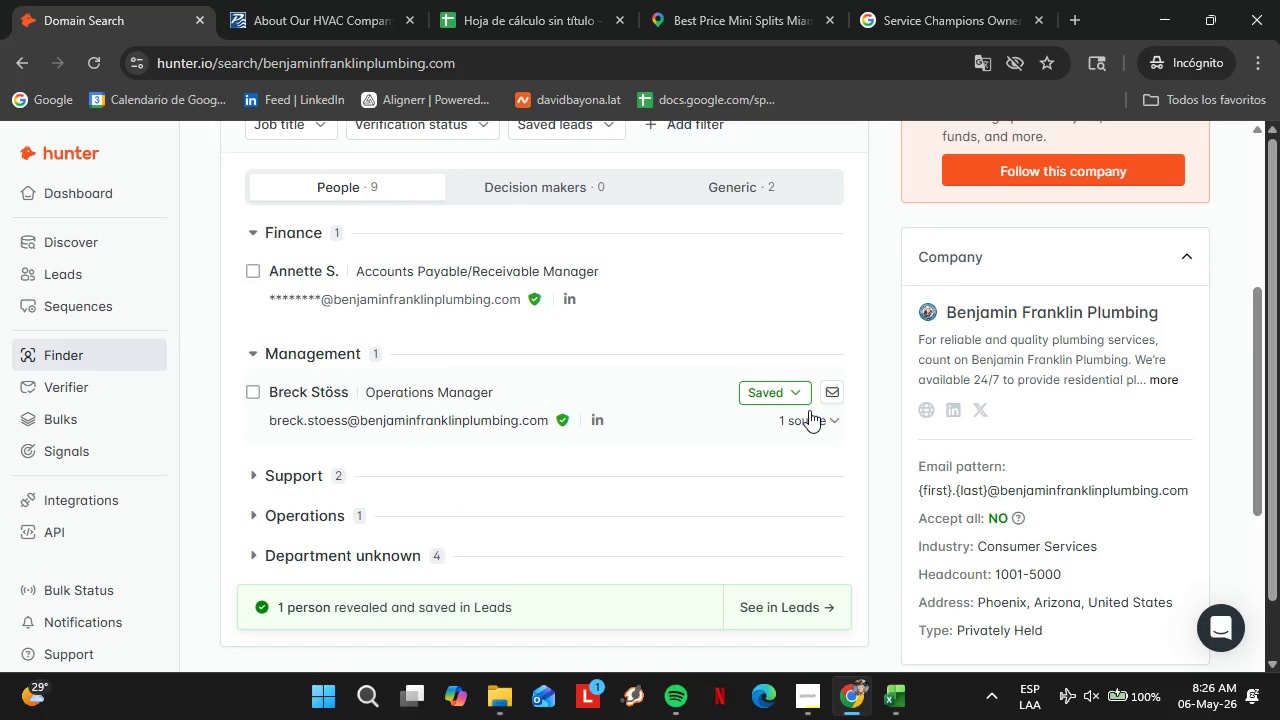 
left_click([798, 398])
 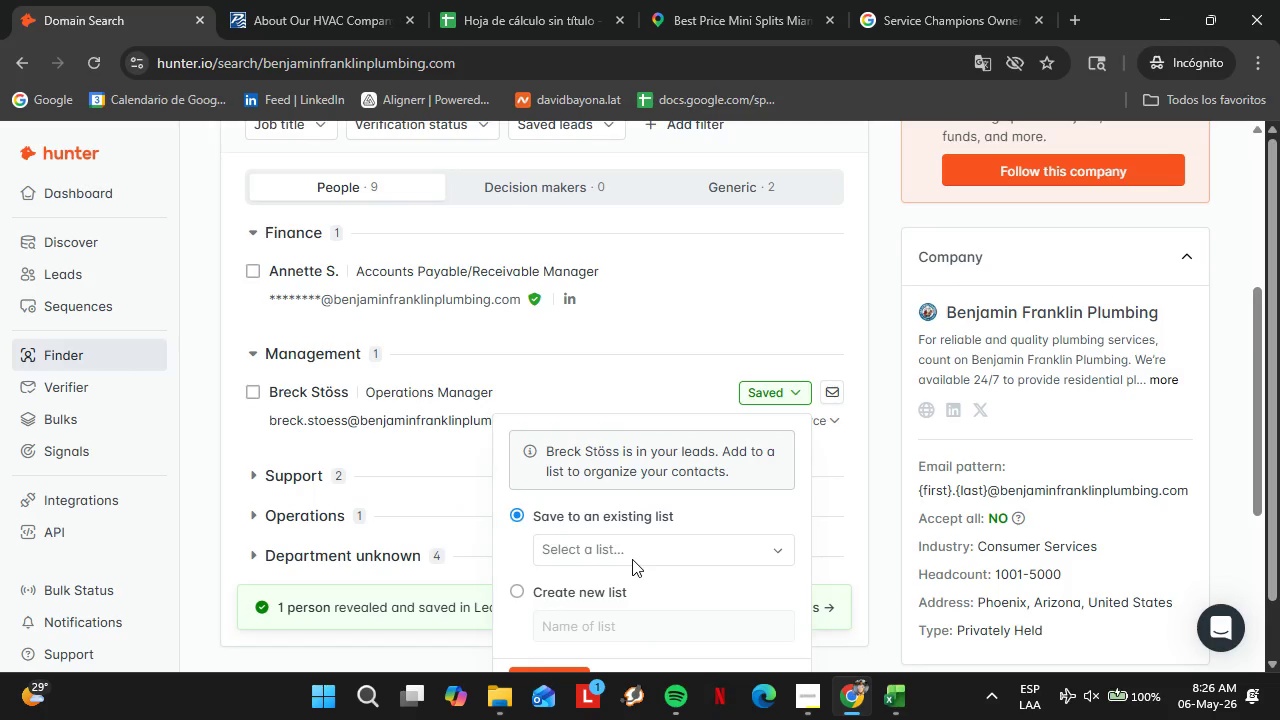 
left_click([631, 560])
 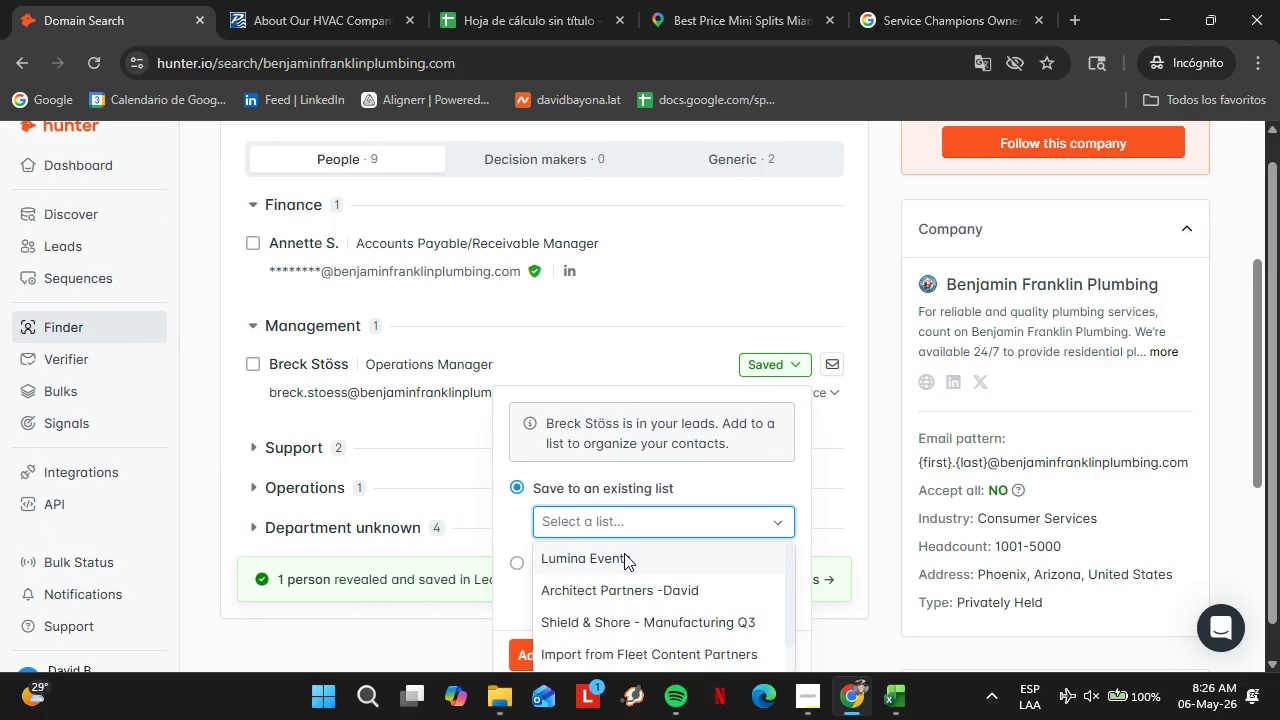 
scroll: coordinate [624, 553], scroll_direction: down, amount: 2.0
 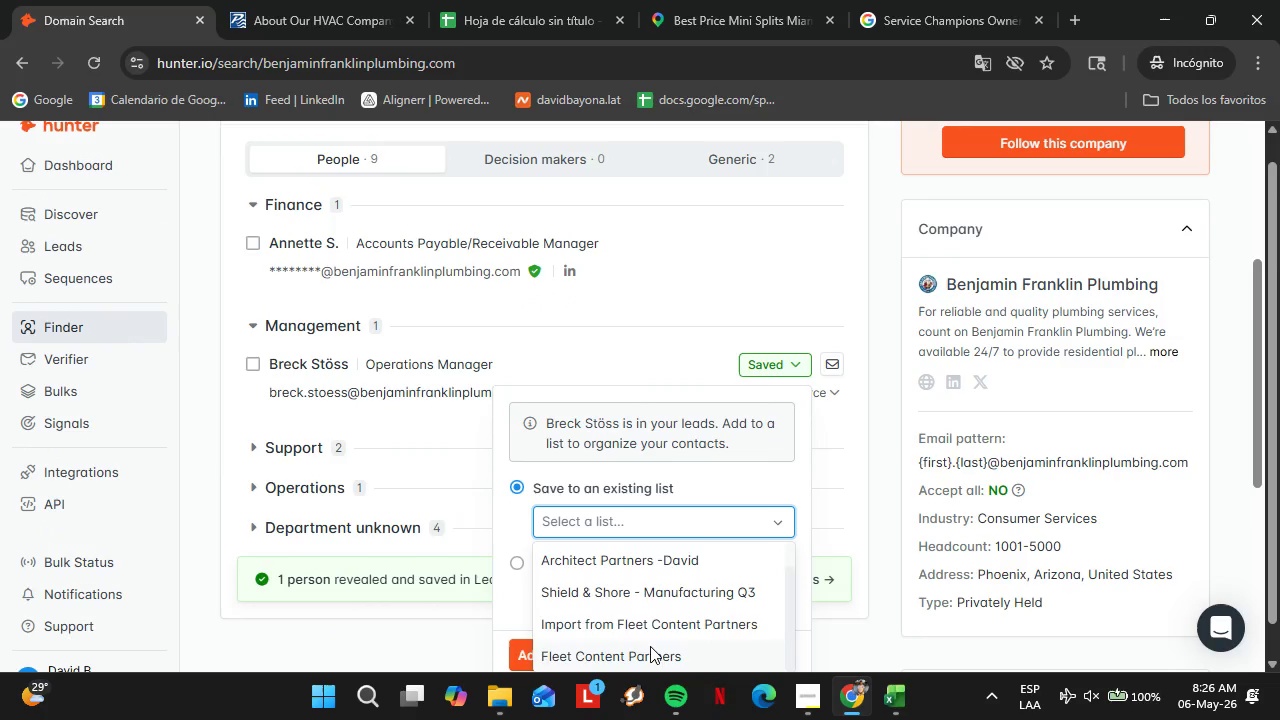 
left_click([650, 646])
 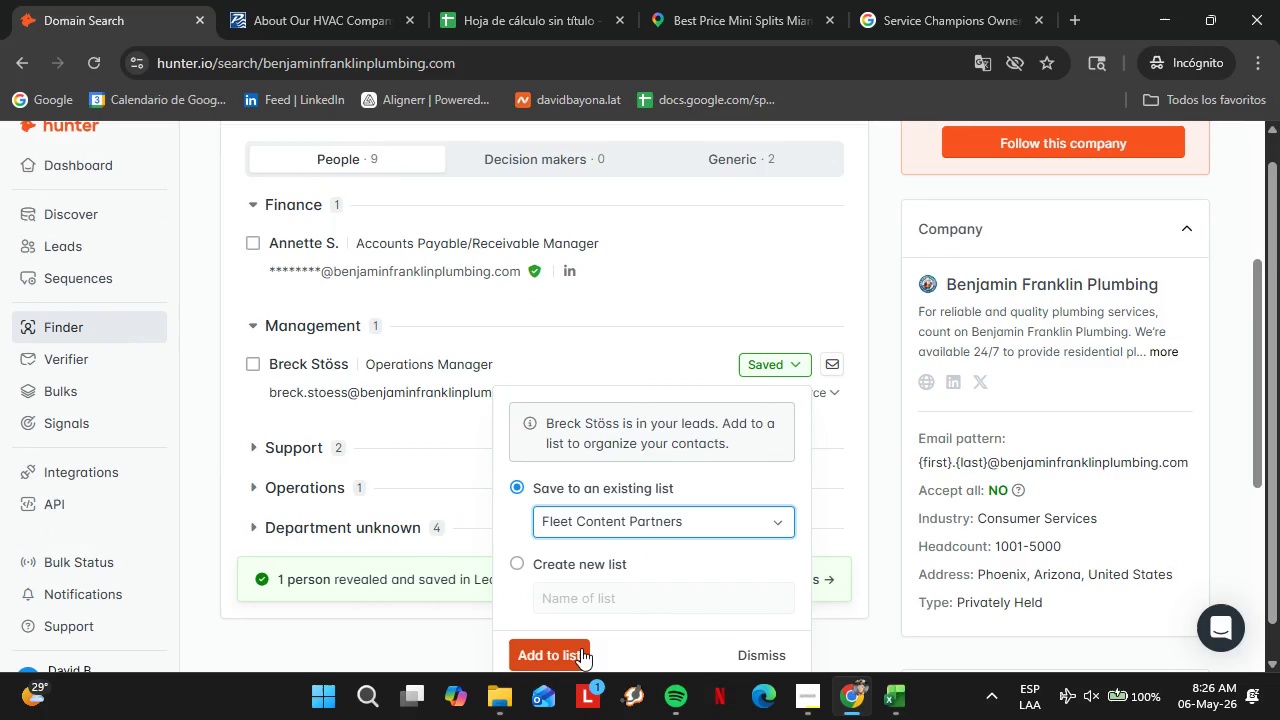 
left_click([581, 648])
 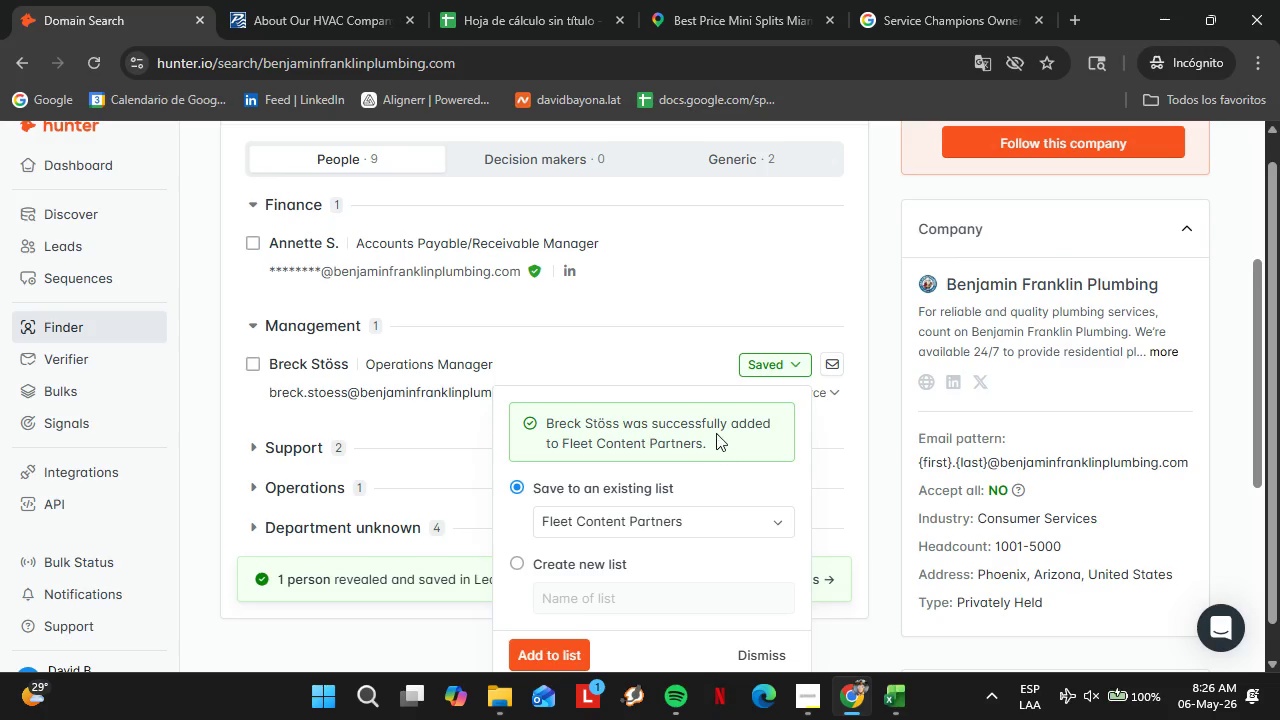 
wait(6.08)
 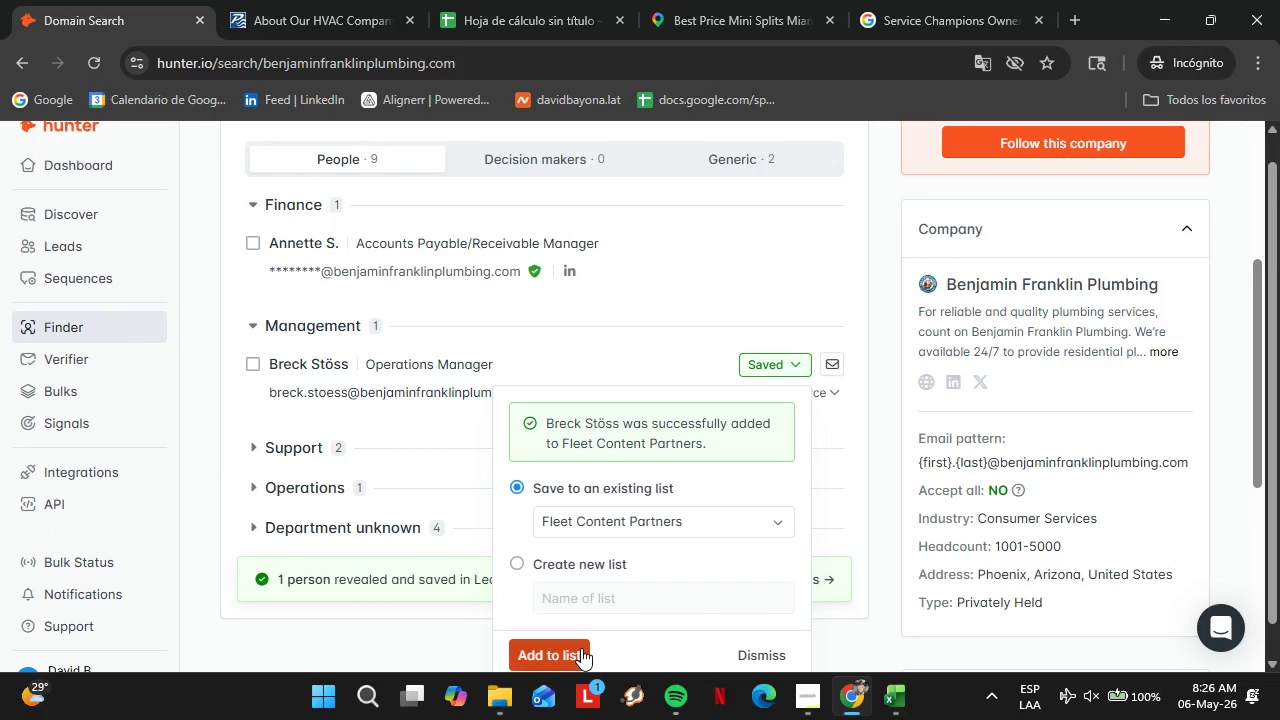 
scroll: coordinate [745, 578], scroll_direction: down, amount: 3.0
 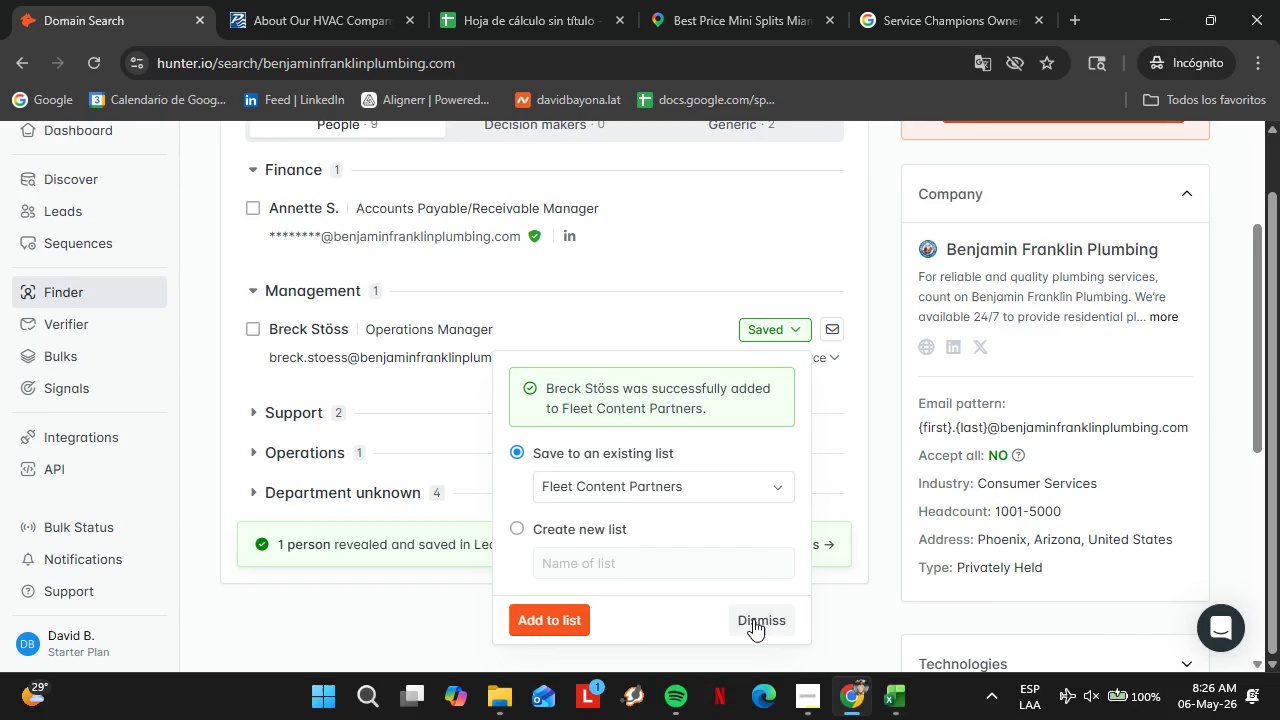 
left_click([753, 619])
 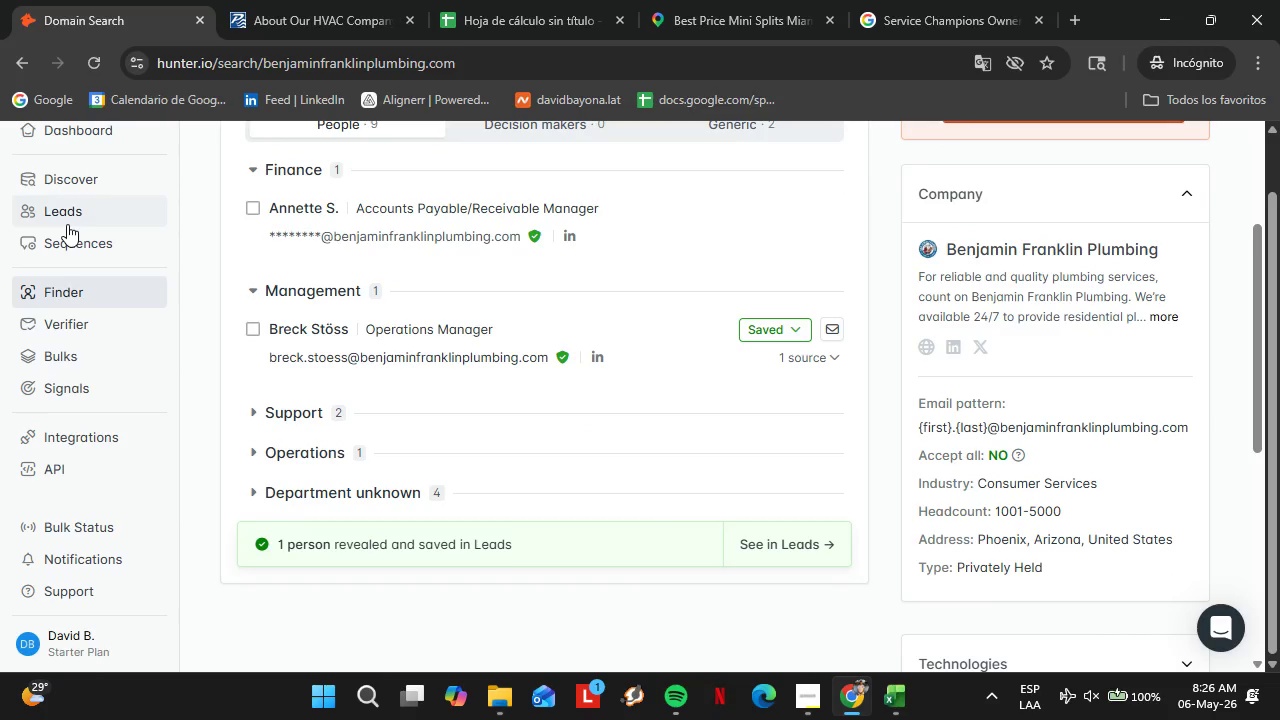 
left_click([67, 219])
 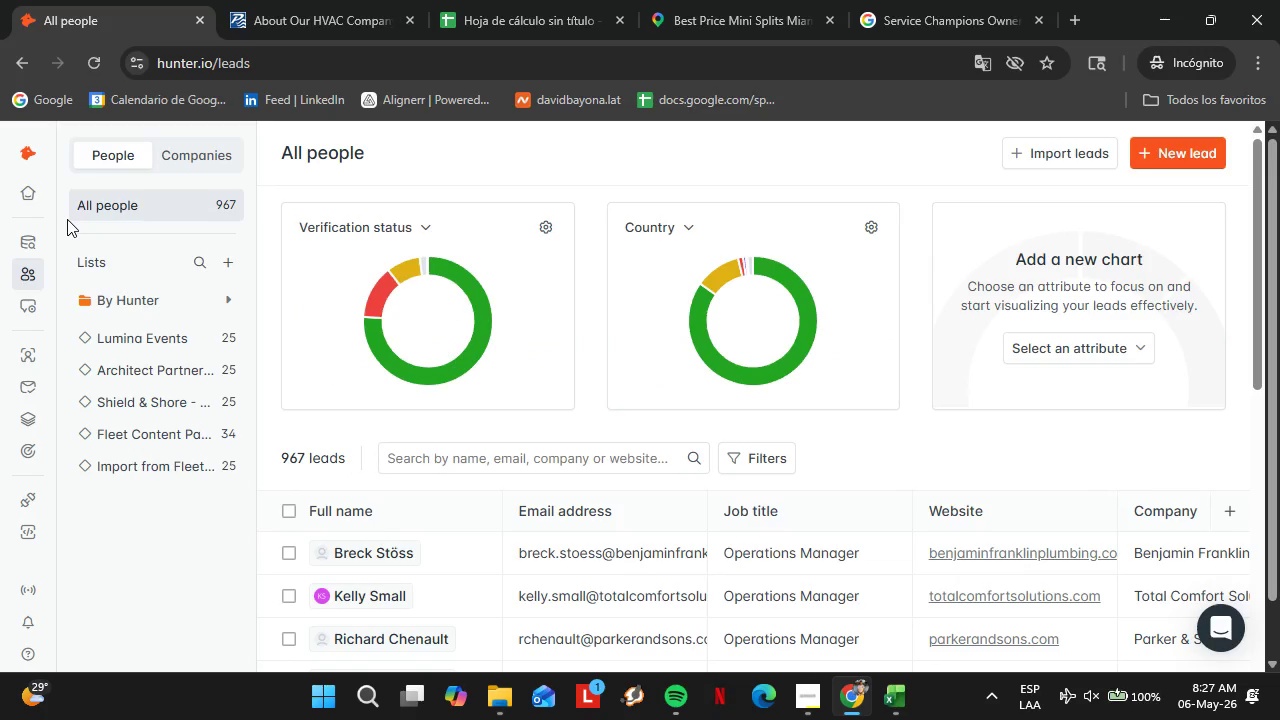 
wait(15.67)
 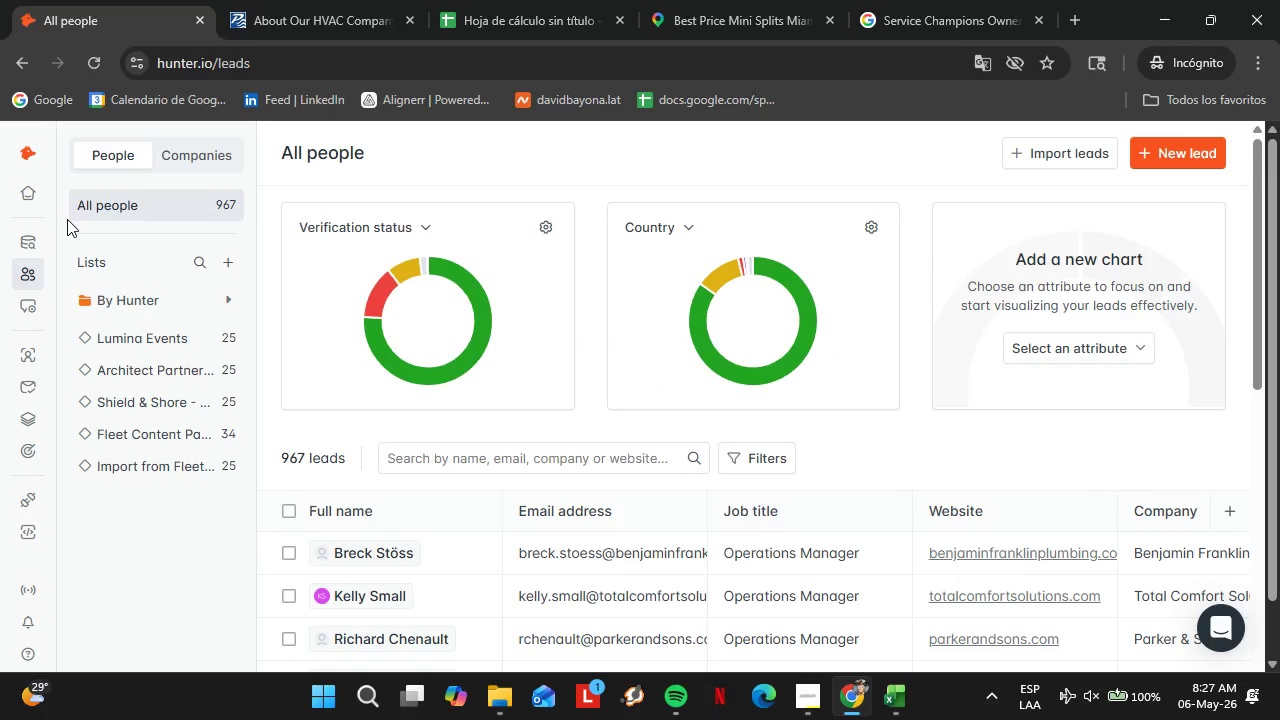 
left_click([174, 423])
 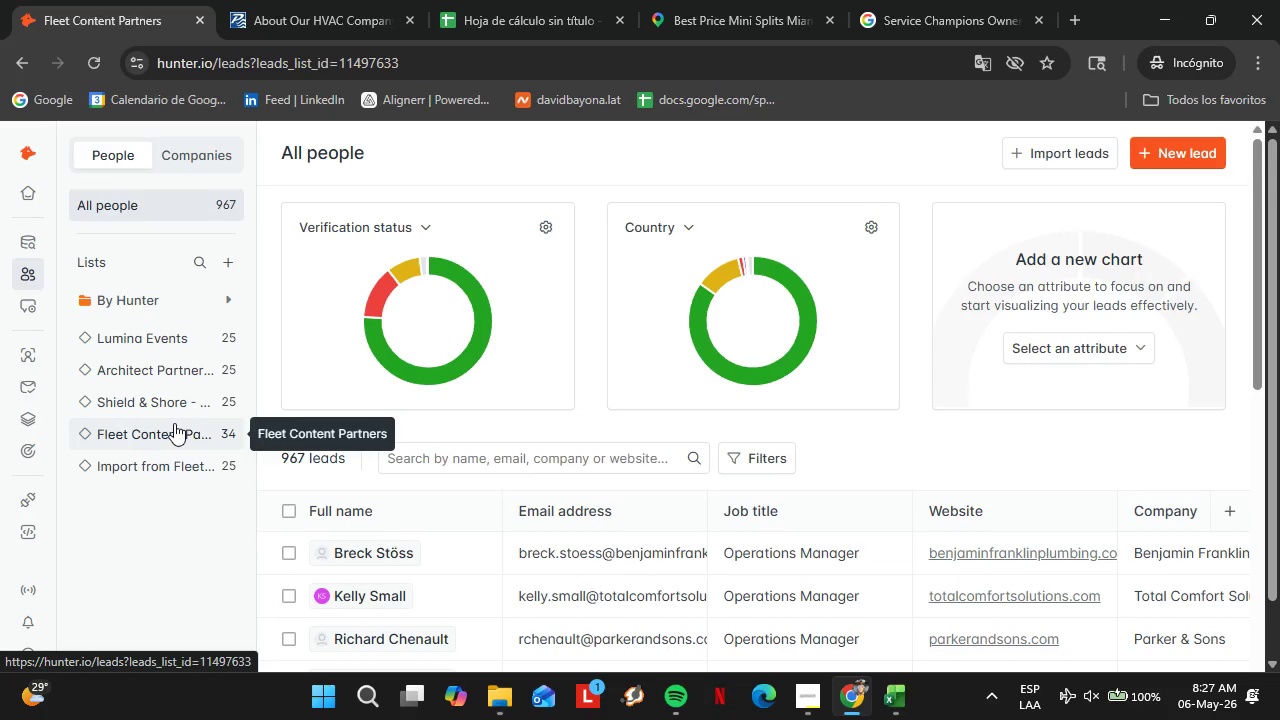 
mouse_move([227, 399])
 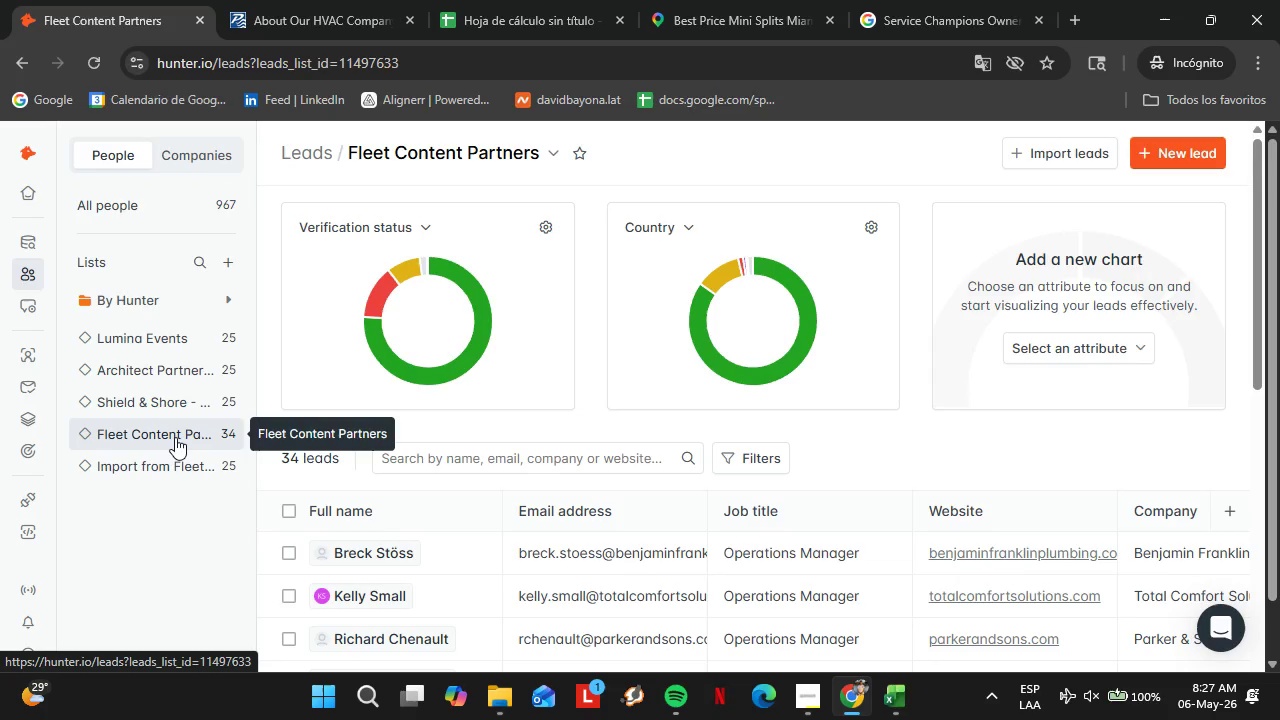 
scroll: coordinate [927, 572], scroll_direction: down, amount: 11.0
 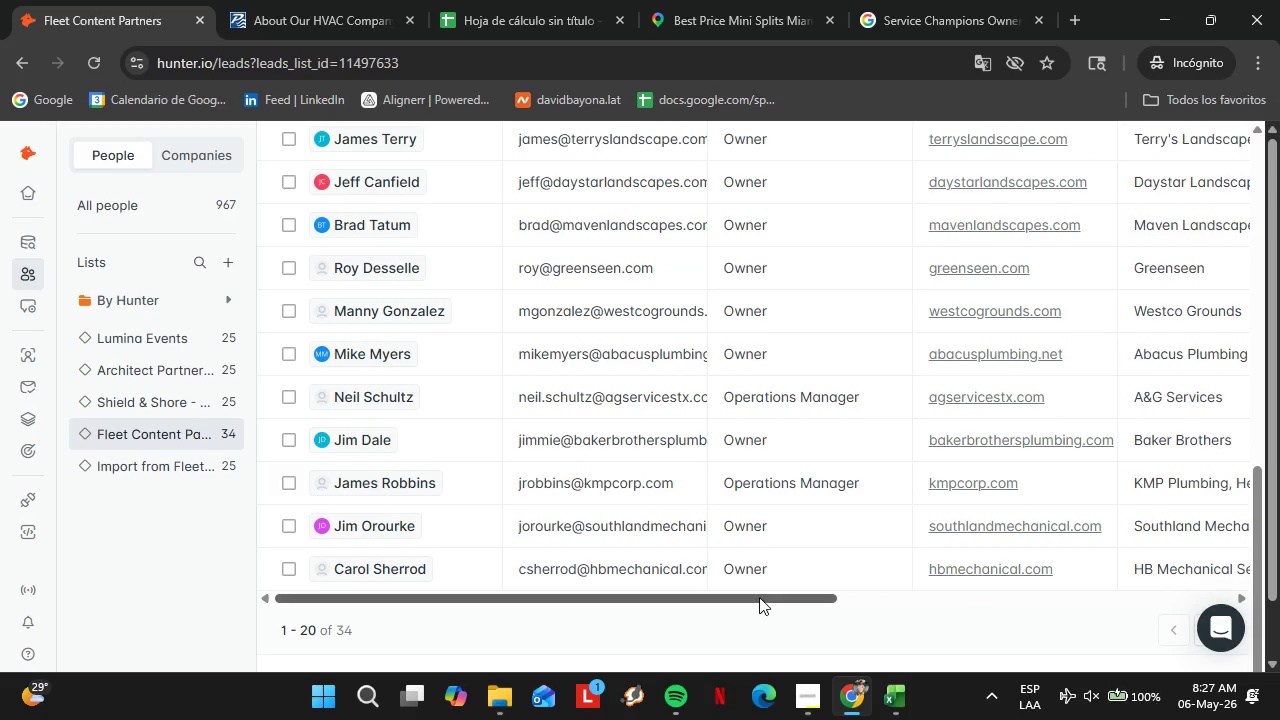 
left_click_drag(start_coordinate=[759, 597], to_coordinate=[1267, 563])
 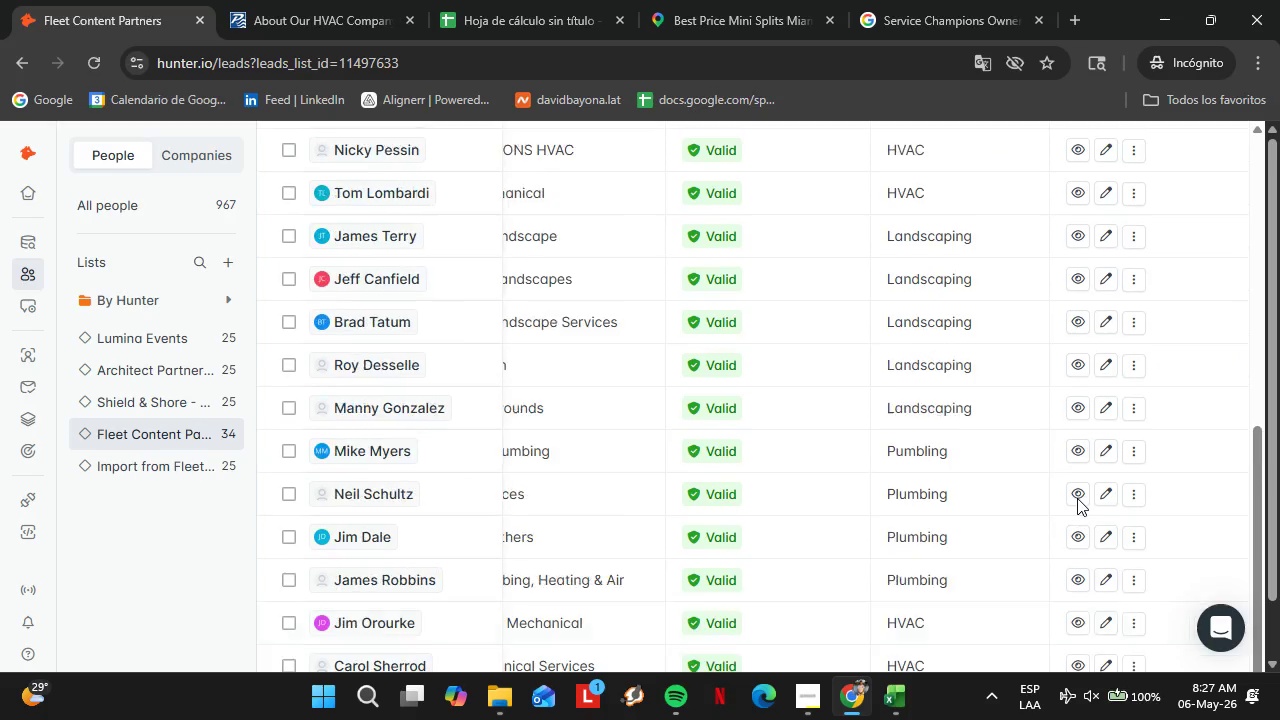 
scroll: coordinate [950, 493], scroll_direction: up, amount: 8.0
 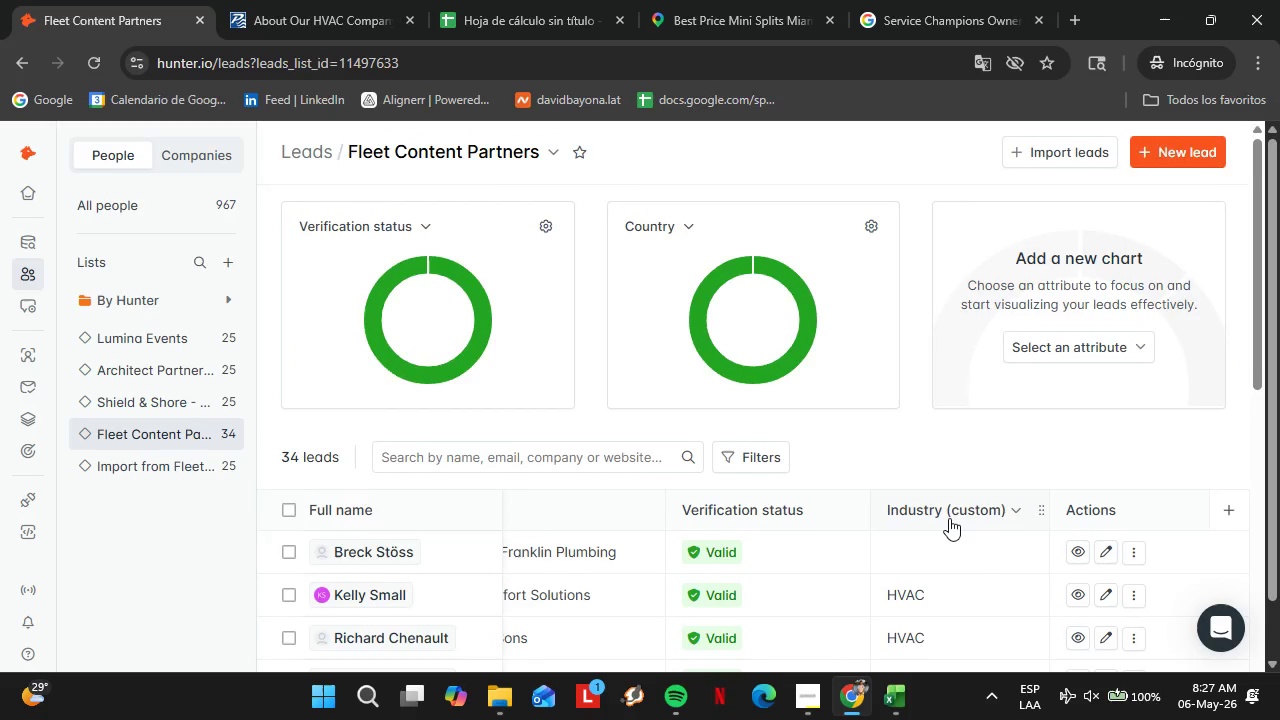 
scroll: coordinate [936, 538], scroll_direction: down, amount: 6.0
 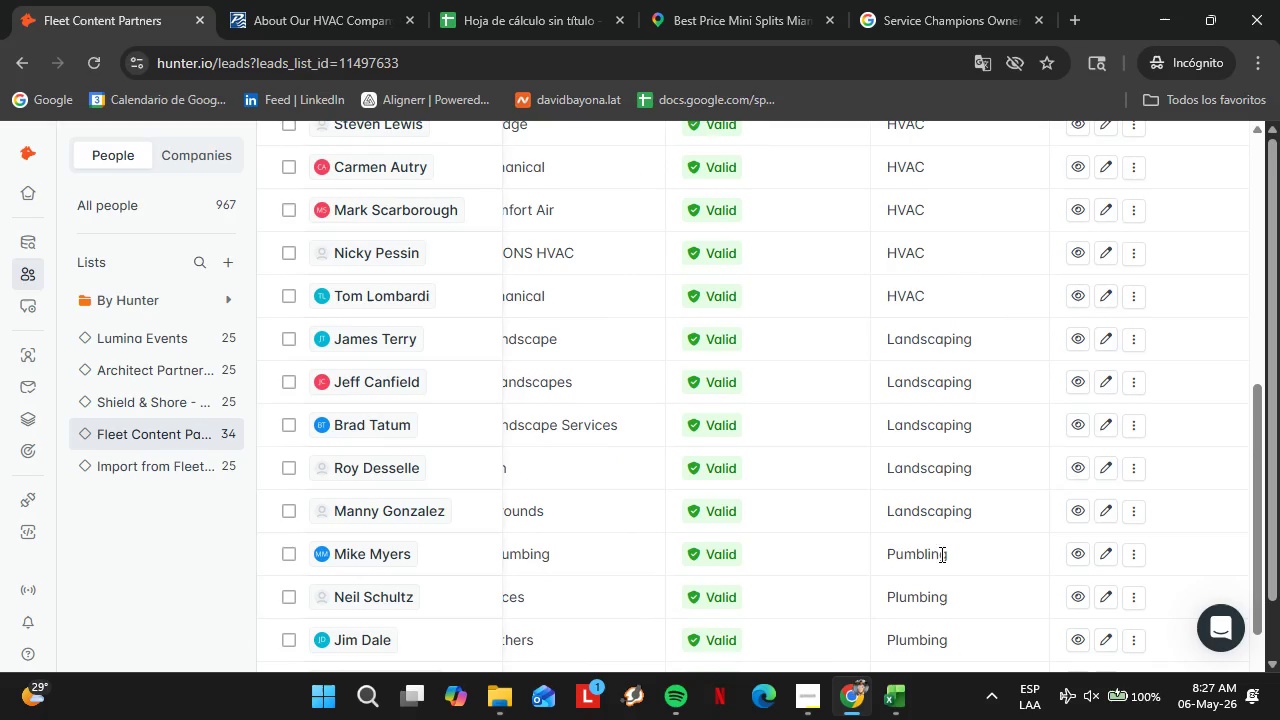 
double_click([940, 554])
 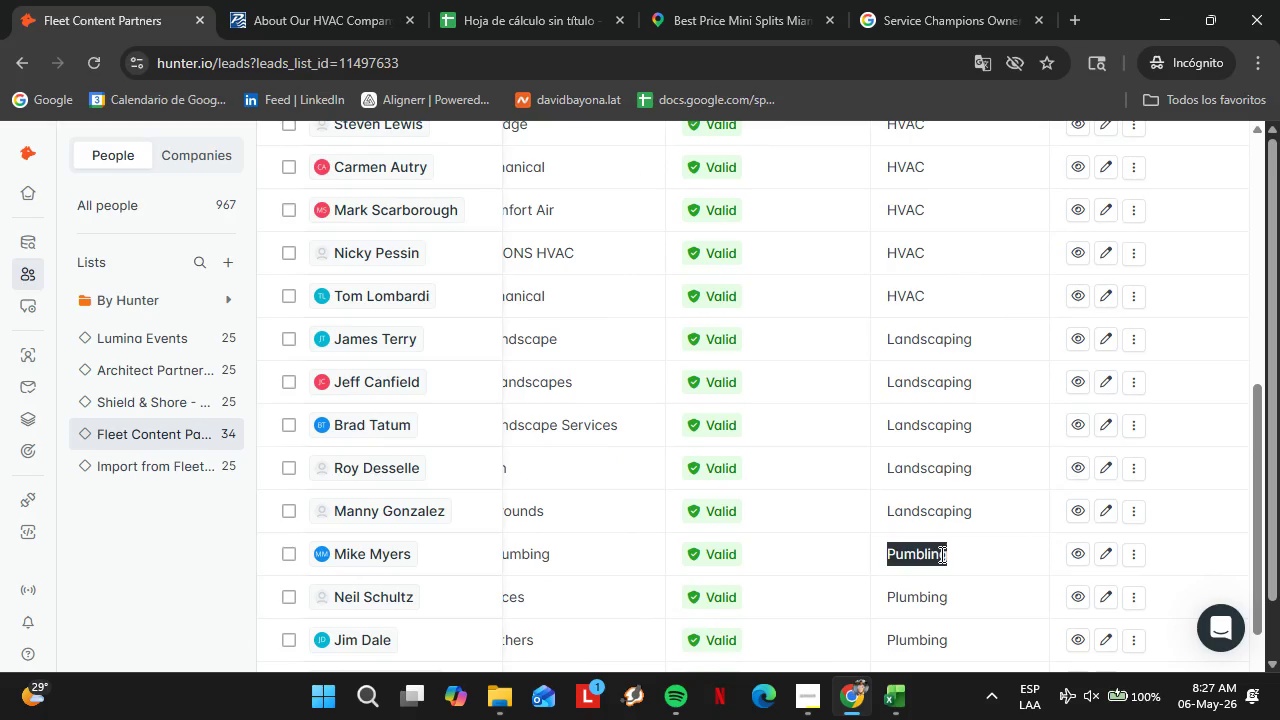 
triple_click([940, 554])
 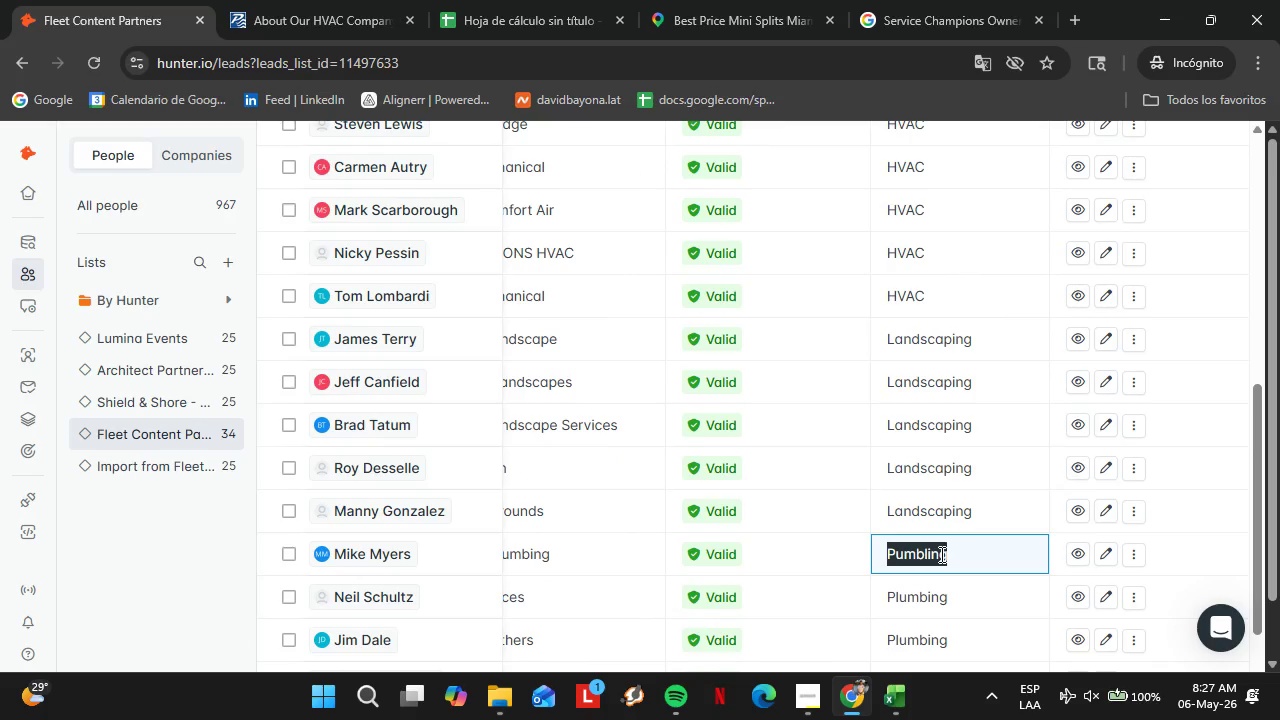 
key(Control+C)
 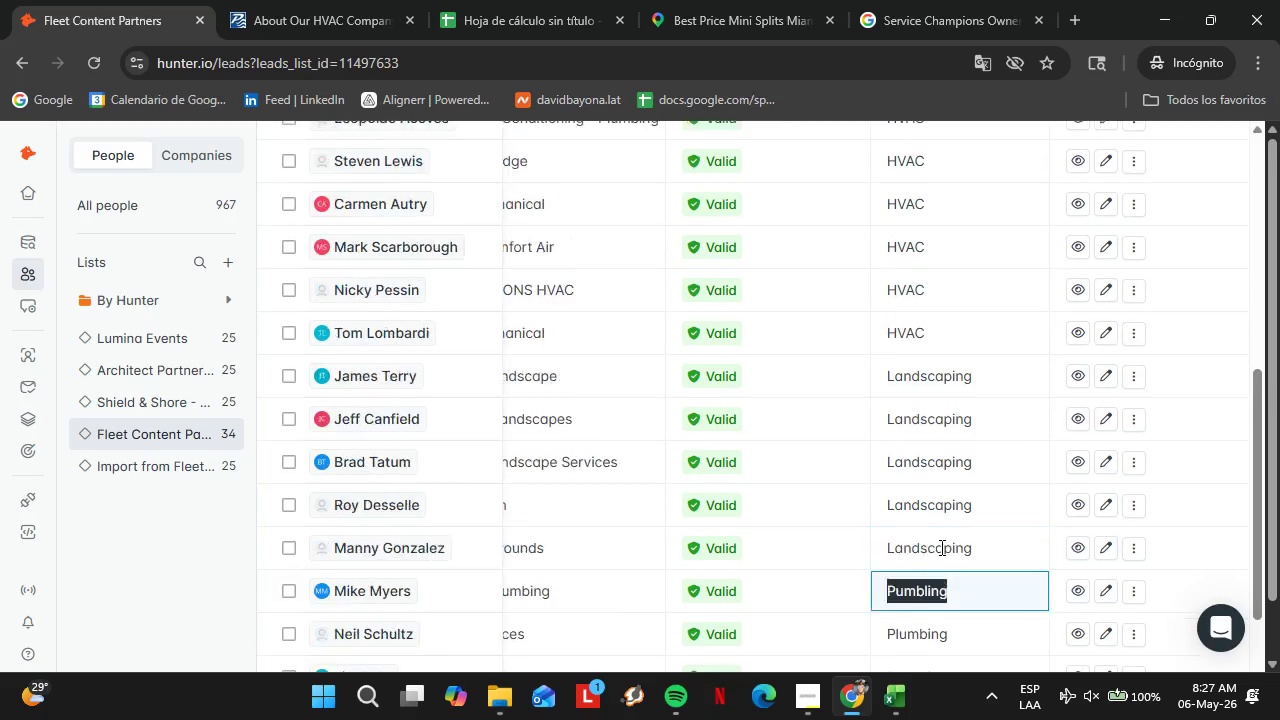 
scroll: coordinate [940, 547], scroll_direction: up, amount: 6.0
 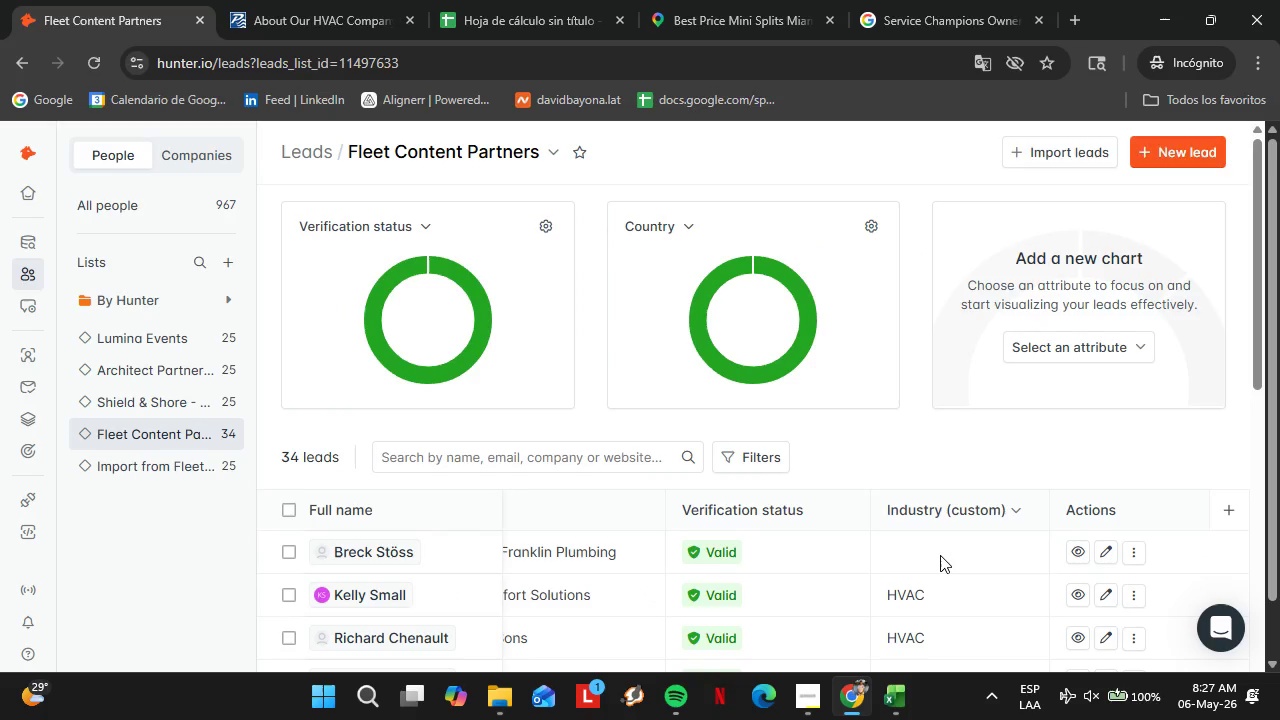 
double_click([940, 555])
 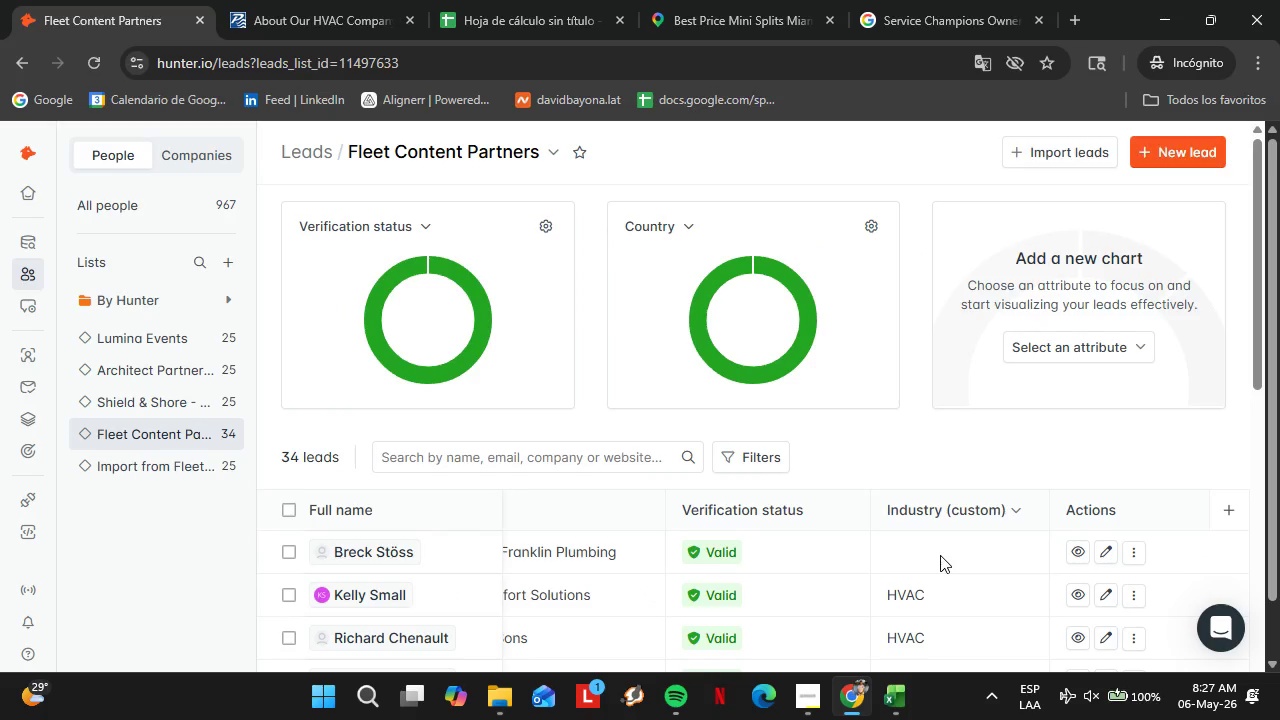 
triple_click([940, 555])
 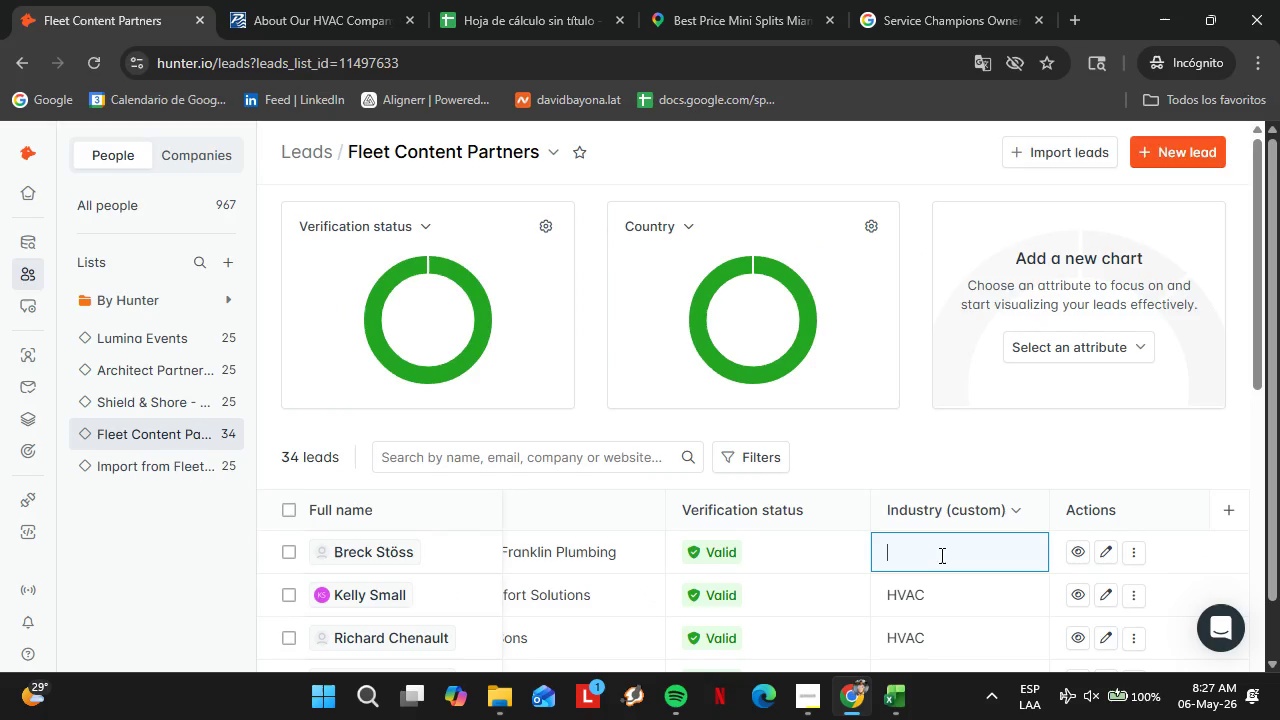 
key(Control+V)
 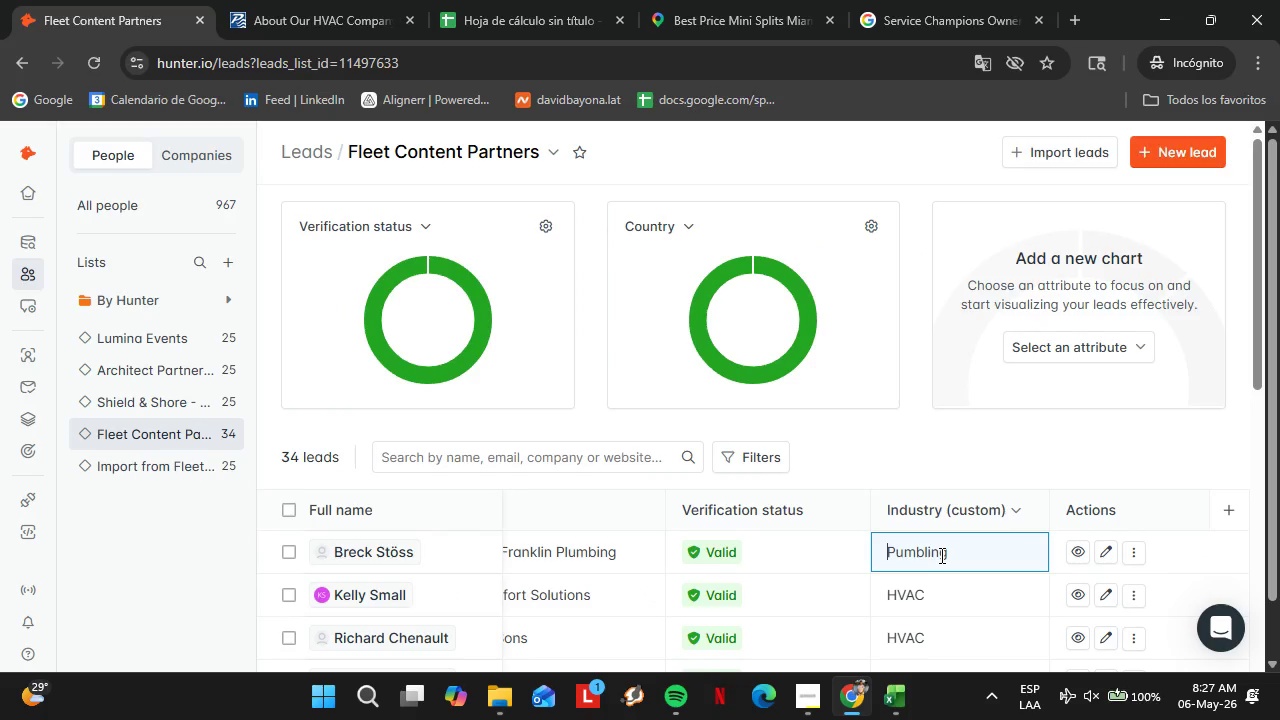 
key(Enter)
 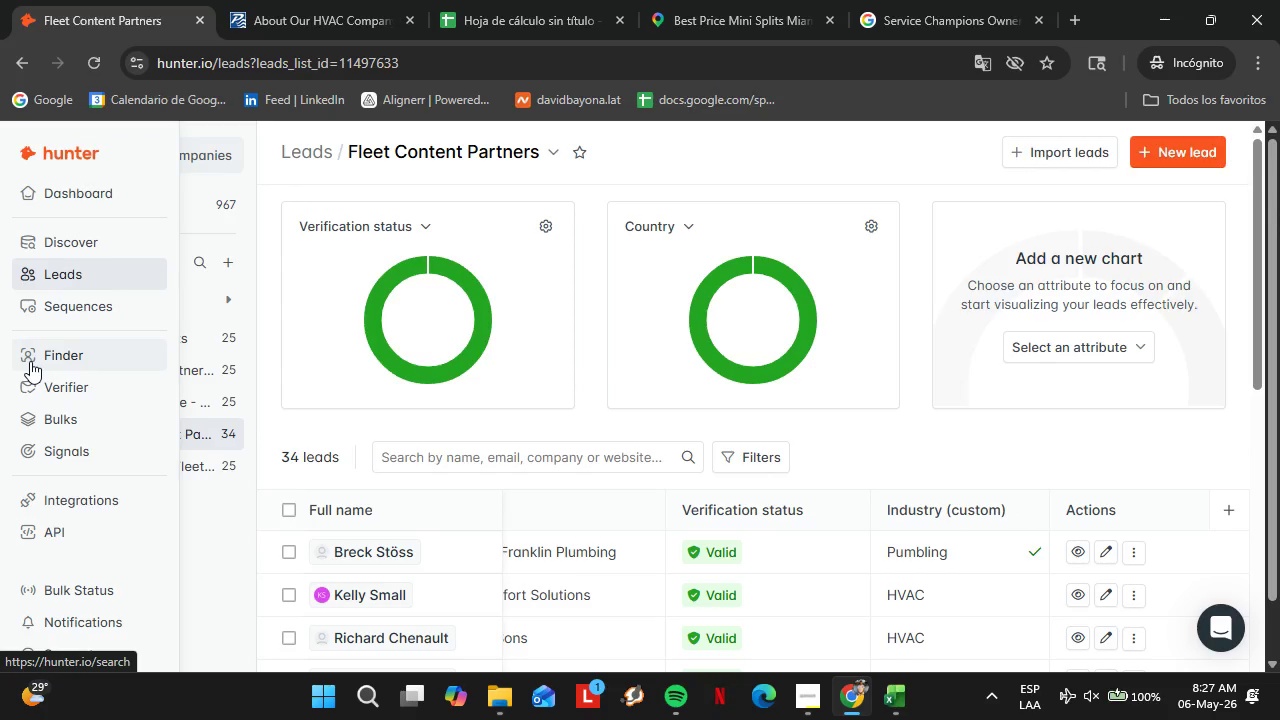 
left_click([30, 359])
 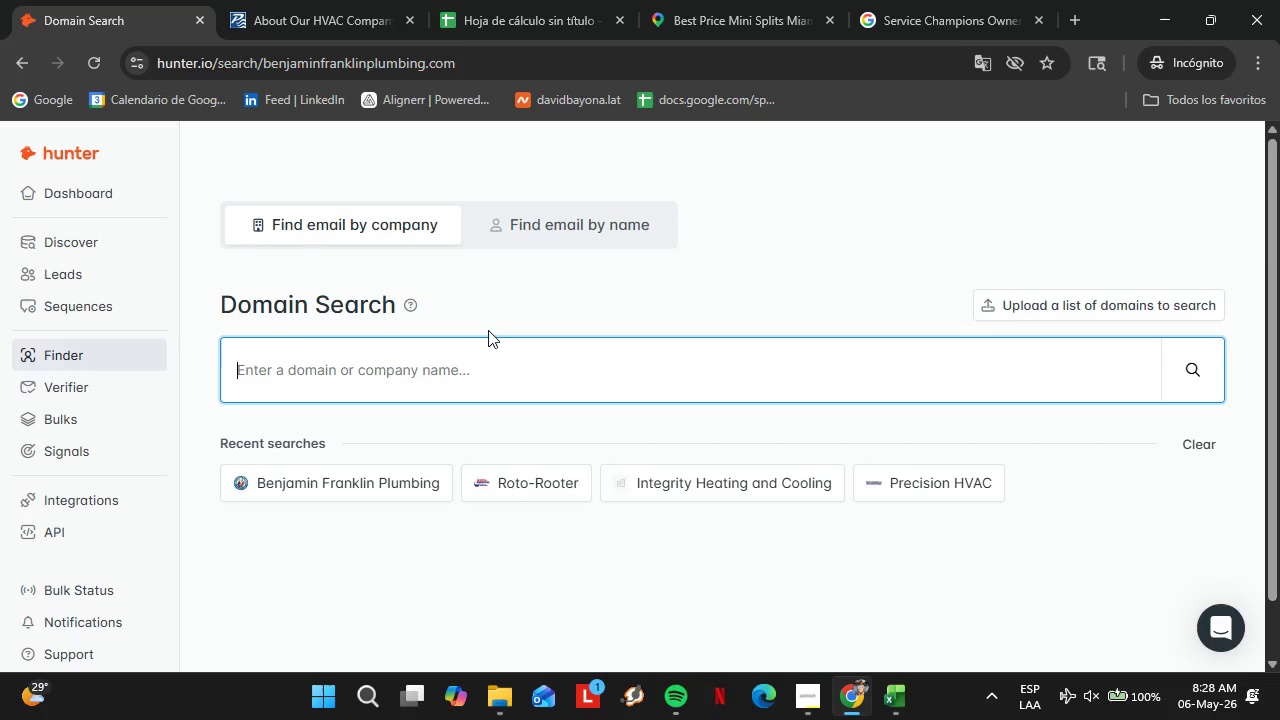 
wait(92.86)
 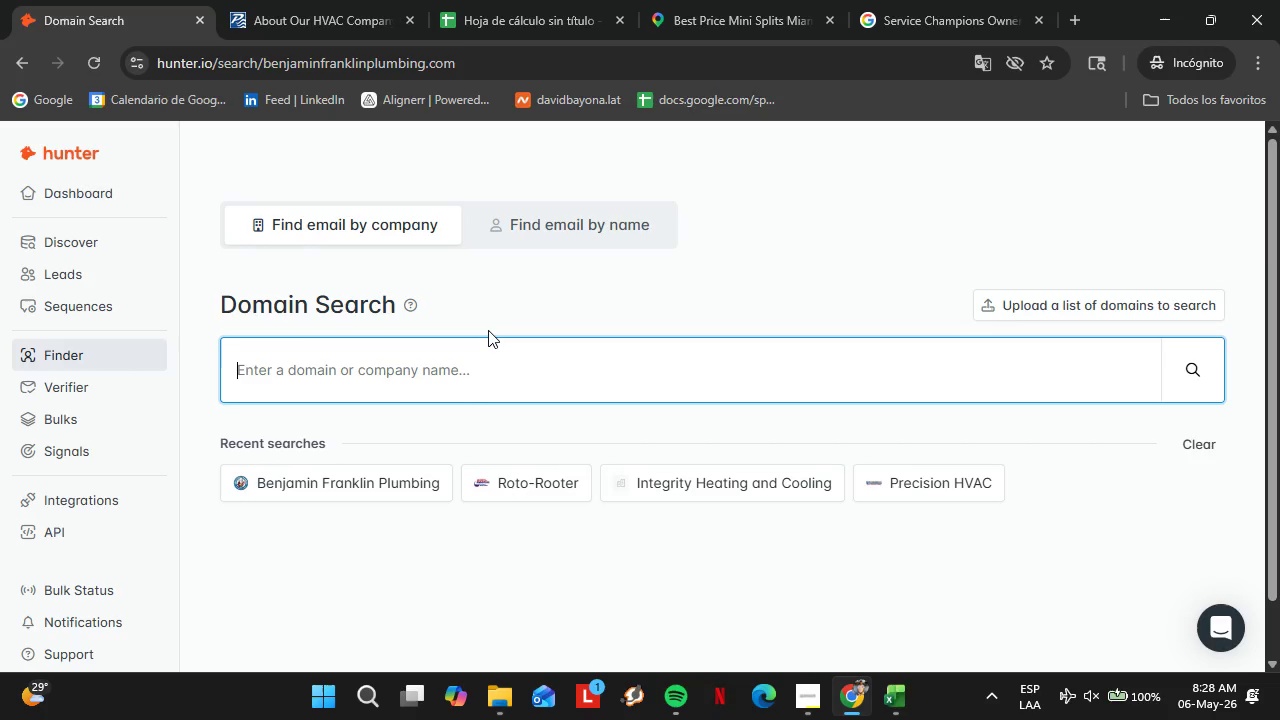 
type(mrroter.com)
 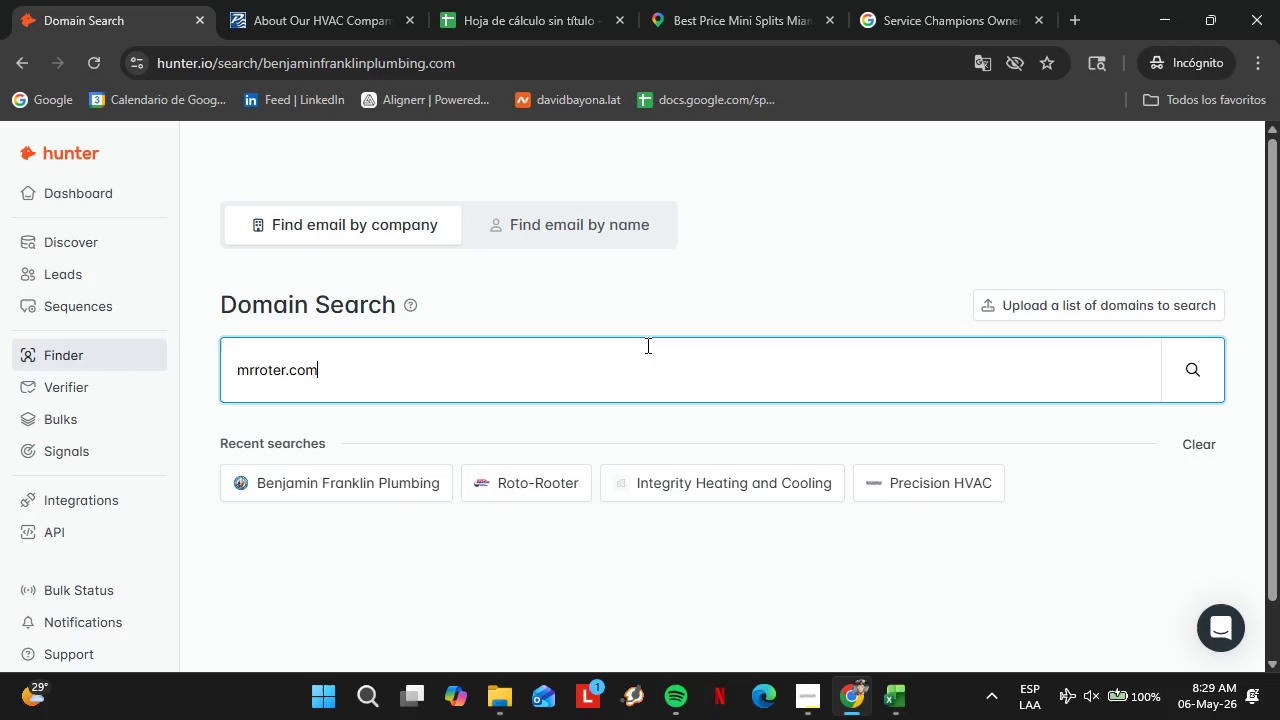 
key(Enter)
 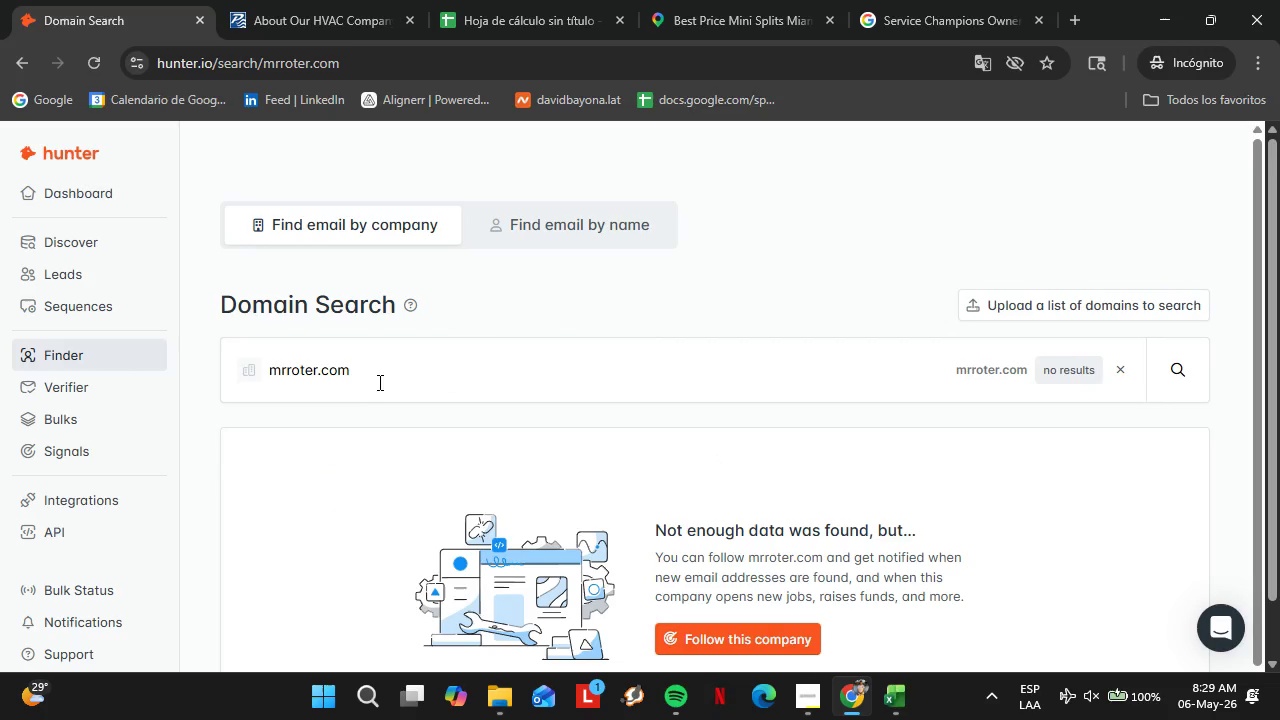 
double_click([374, 376])
 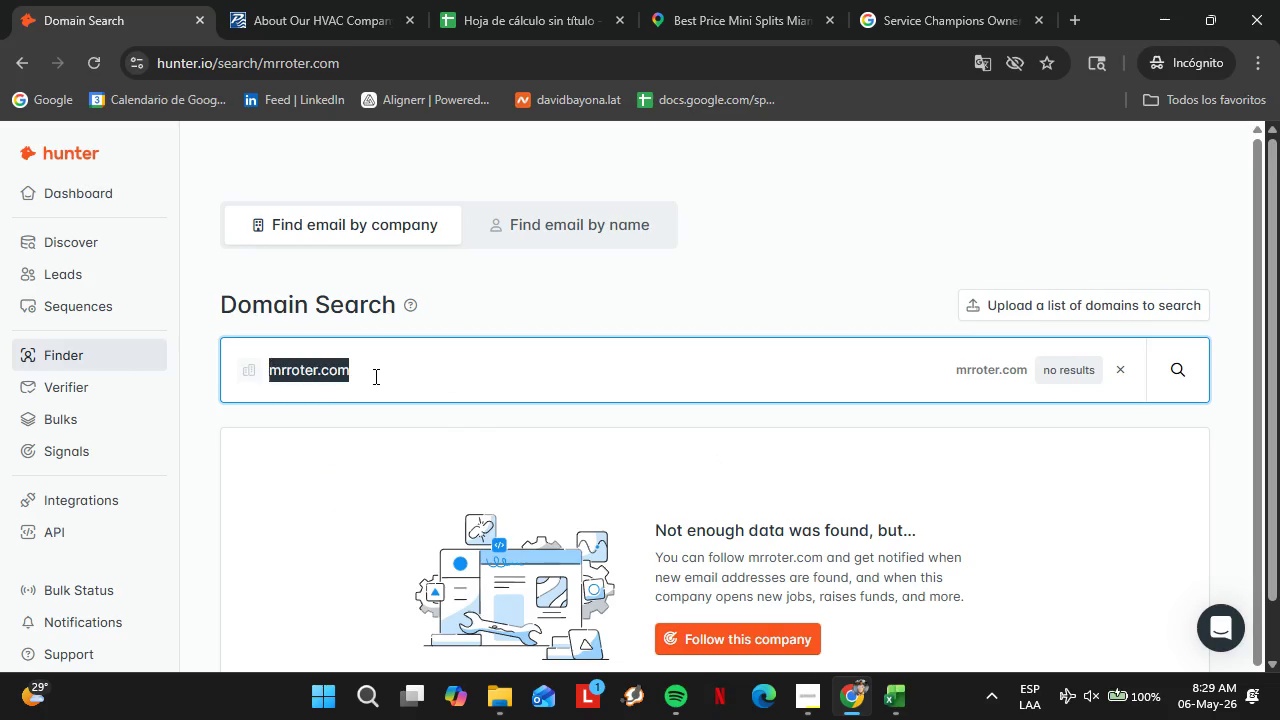 
triple_click([374, 376])
 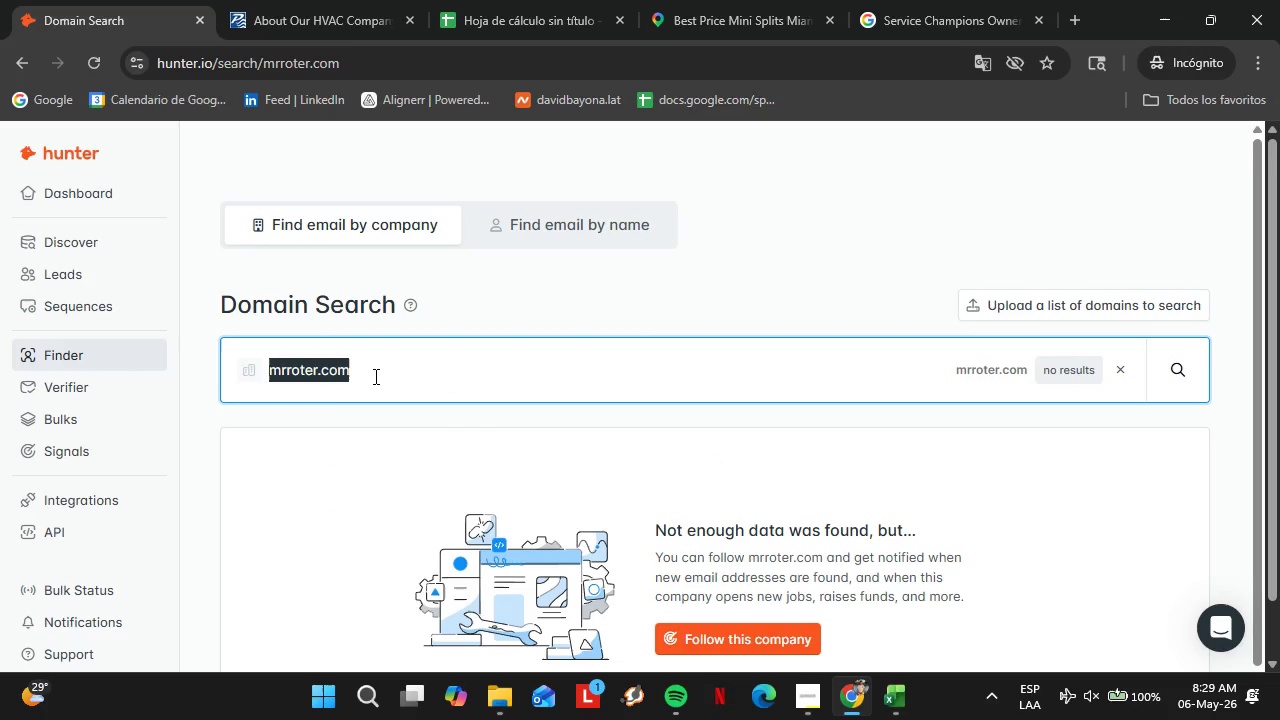 
type(zoomdrain)
 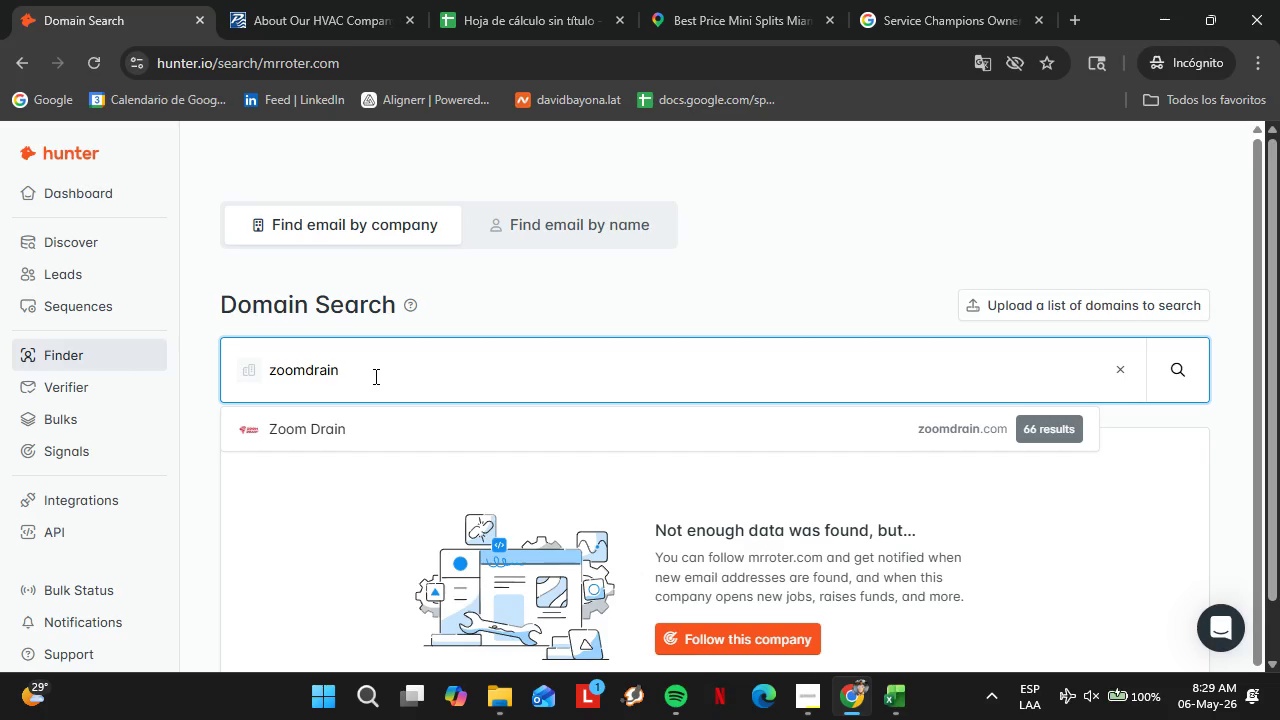 
key(ArrowDown)
 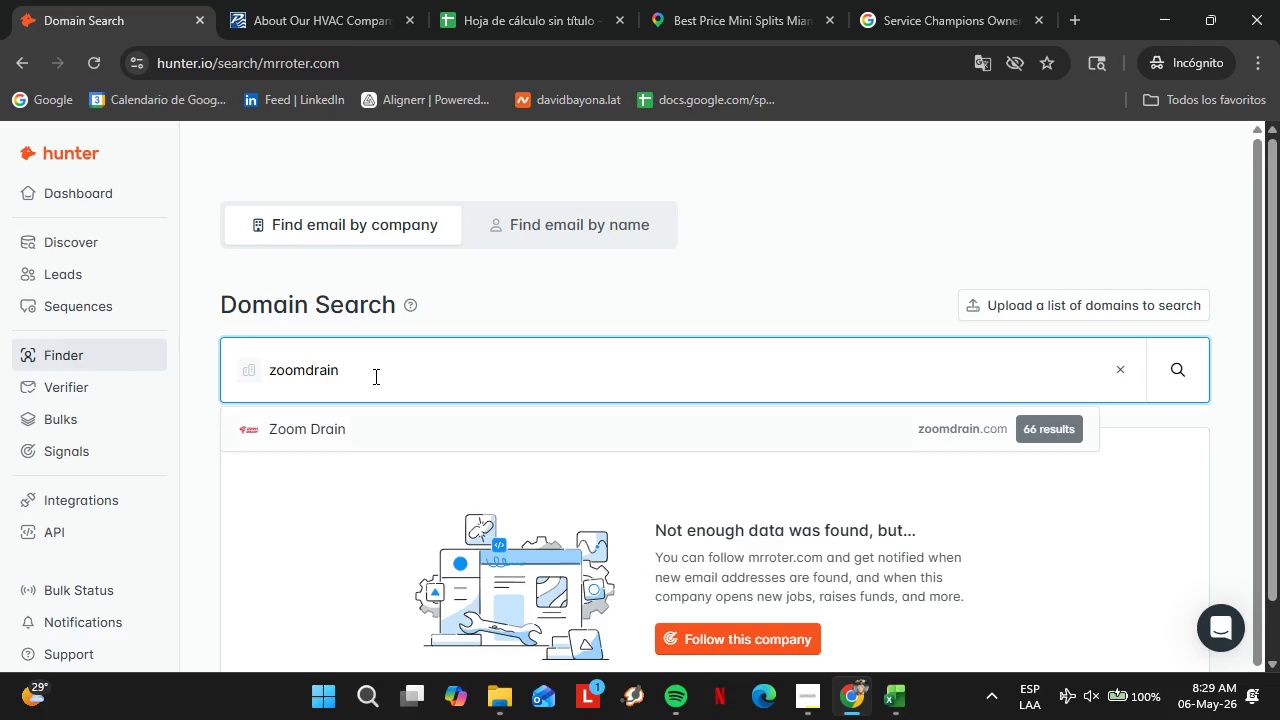 
key(Enter)
 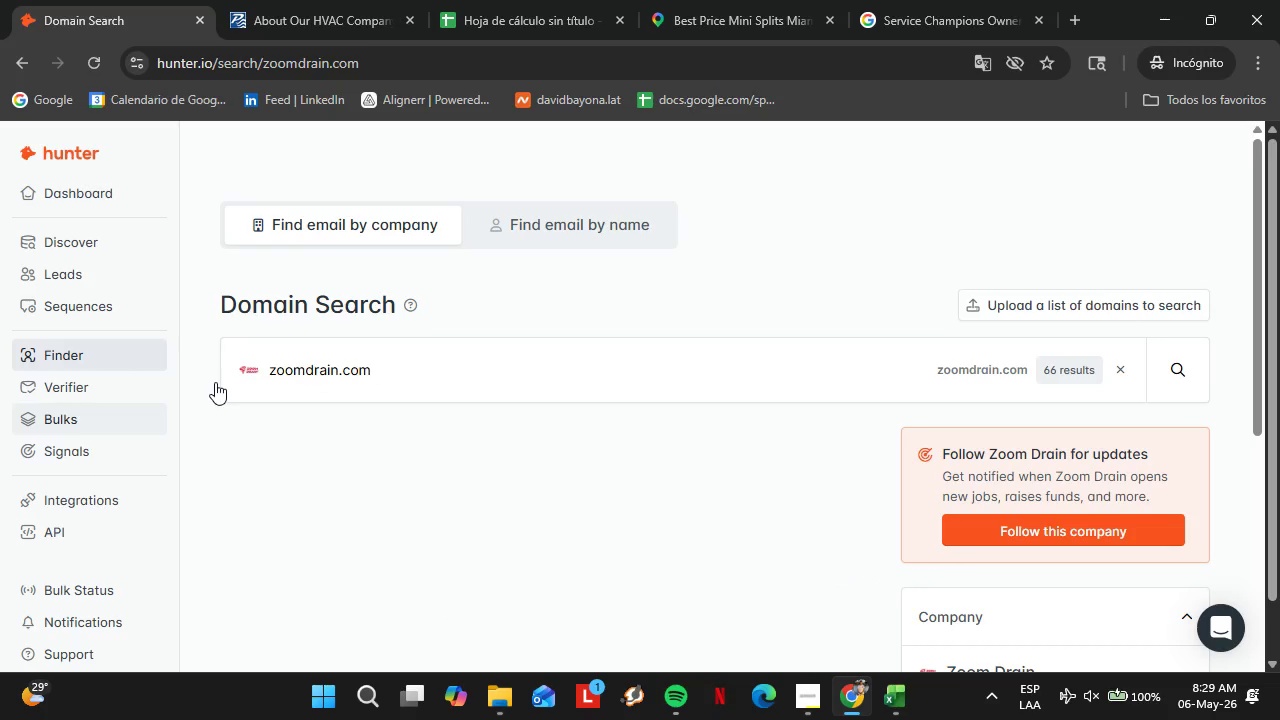 
scroll: coordinate [436, 391], scroll_direction: down, amount: 3.0
 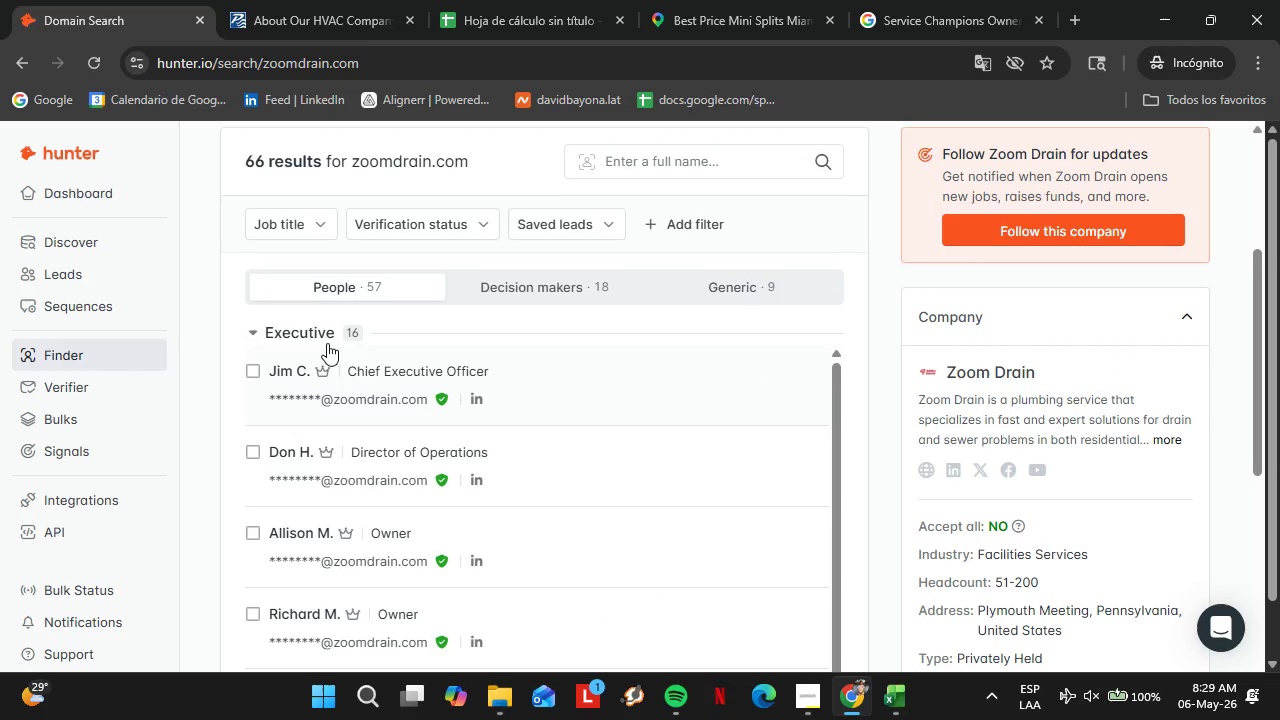 
left_click([310, 335])
 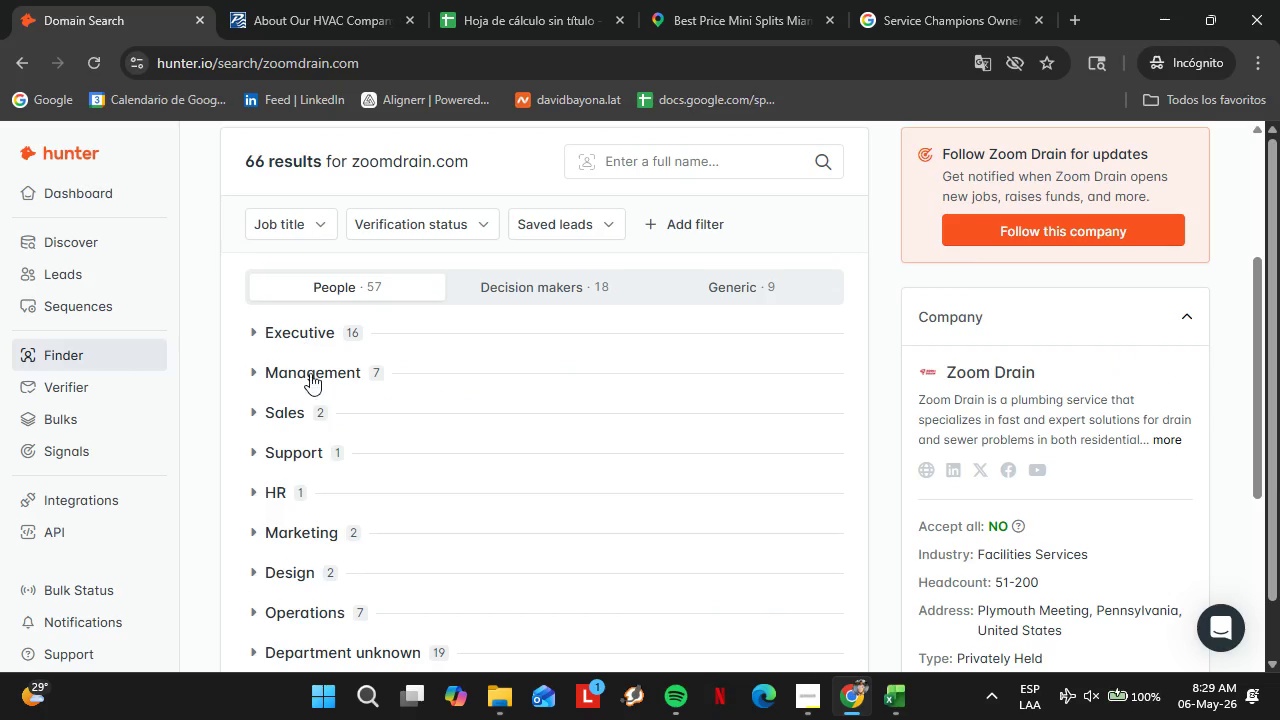 
scroll: coordinate [314, 433], scroll_direction: down, amount: 2.0
 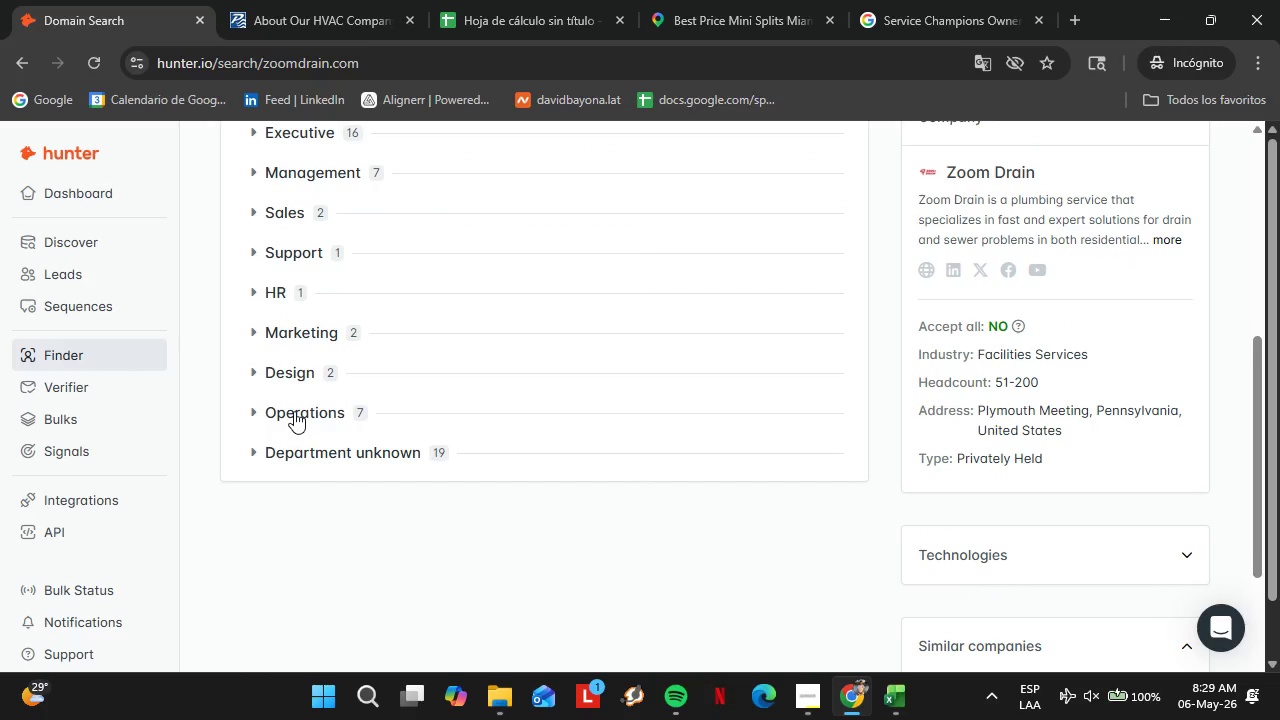 
left_click([294, 411])
 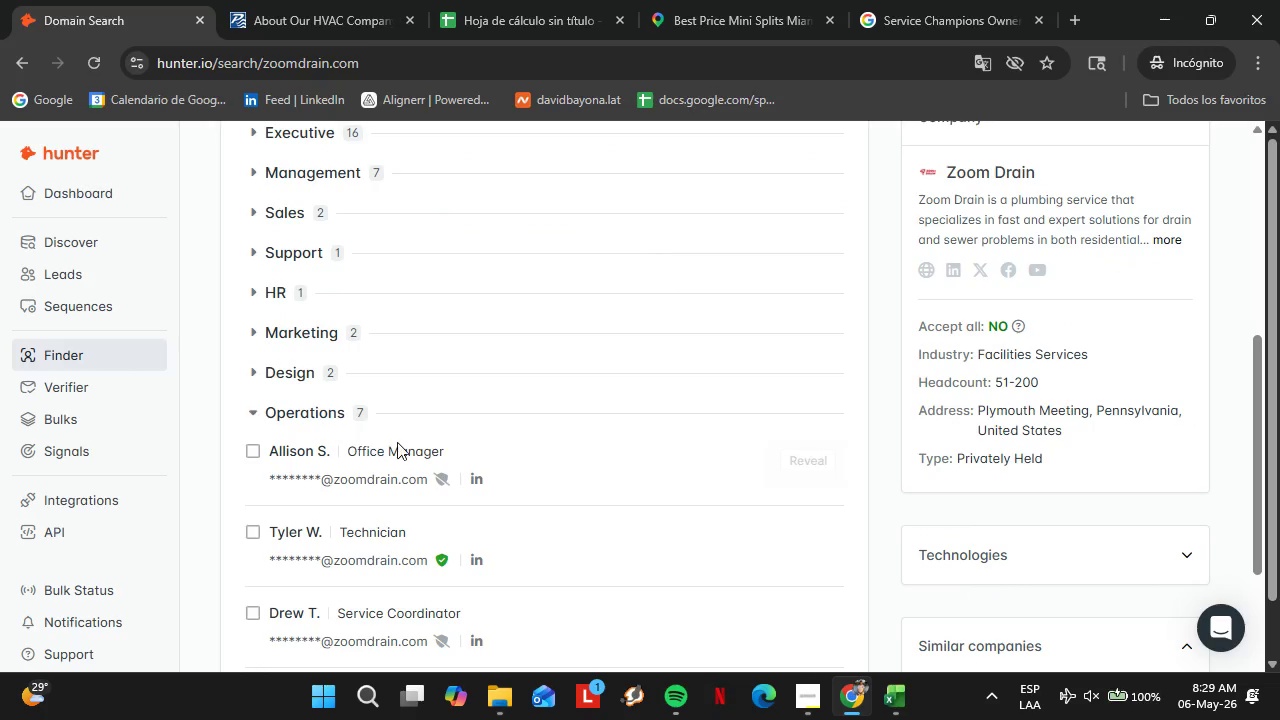 
scroll: coordinate [479, 437], scroll_direction: down, amount: 4.0
 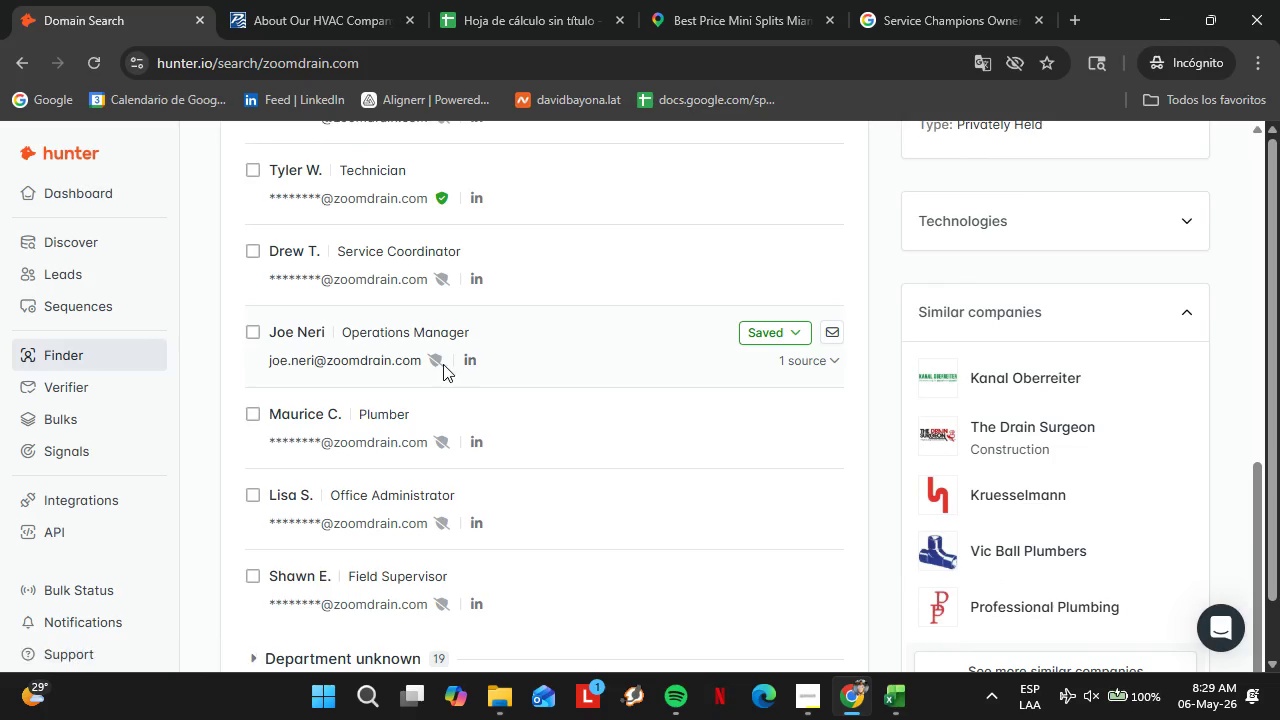 
left_click([756, 323])
 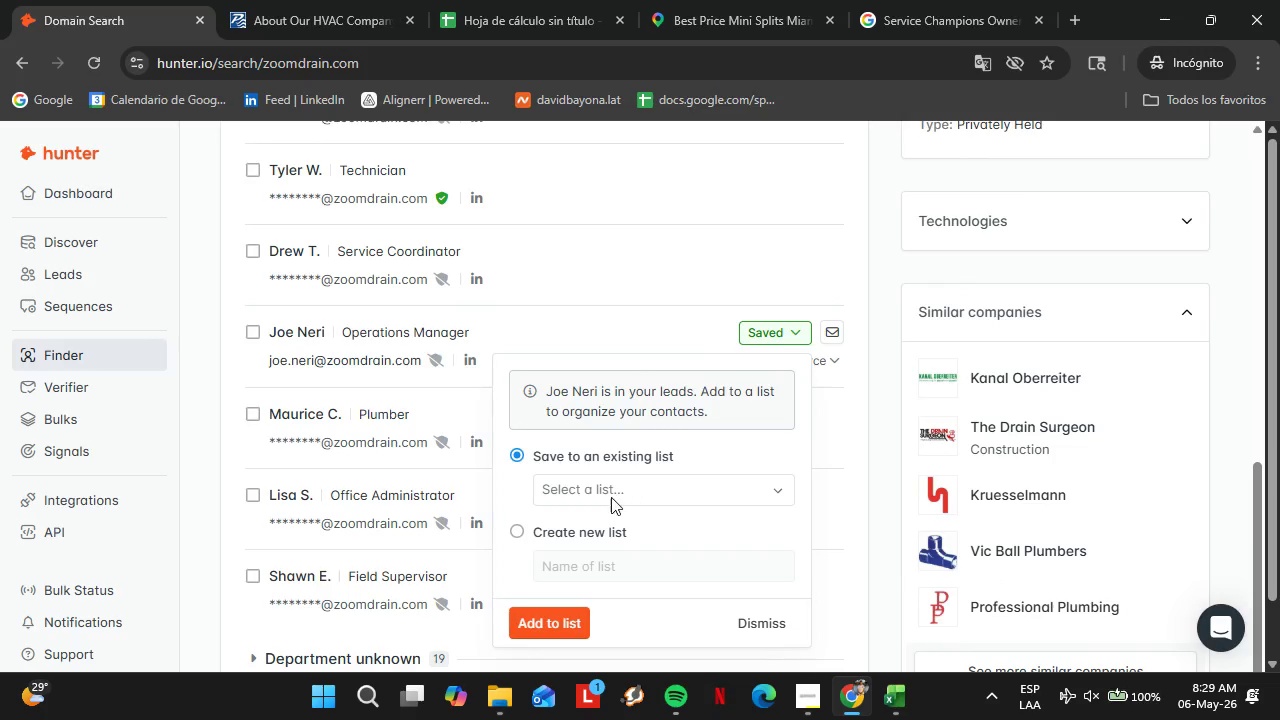 
left_click([606, 490])
 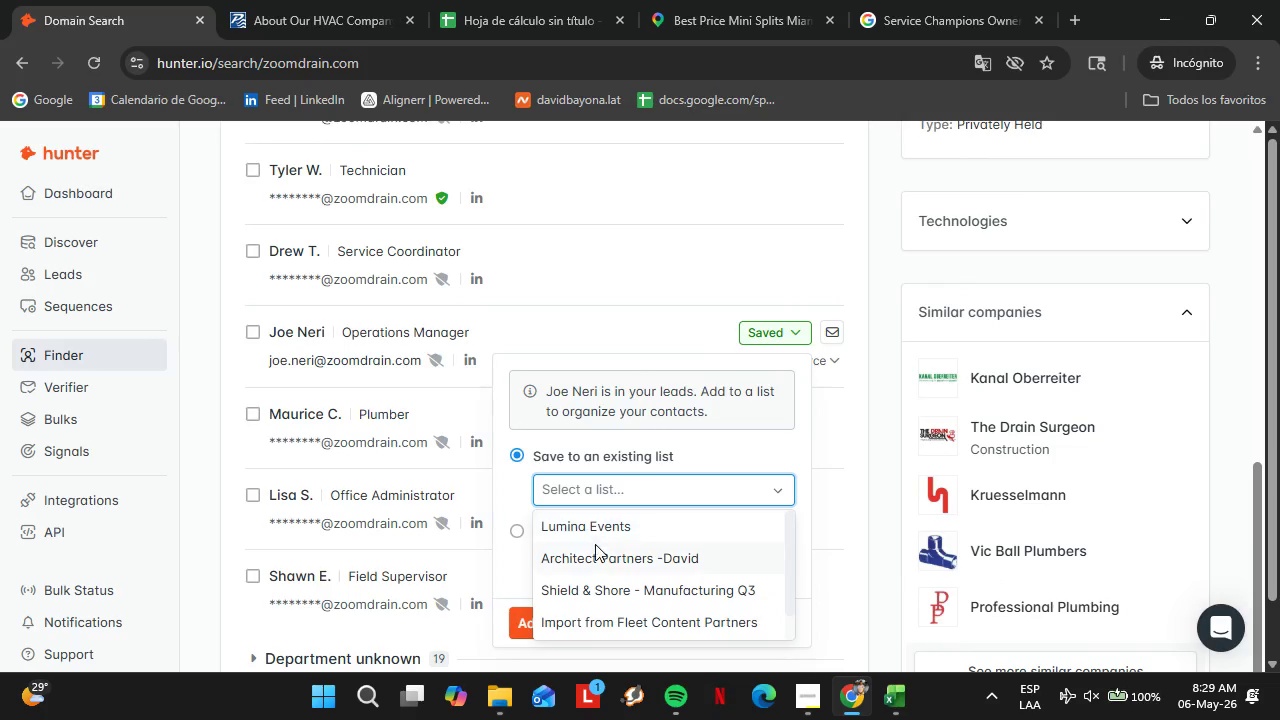 
scroll: coordinate [595, 544], scroll_direction: down, amount: 4.0
 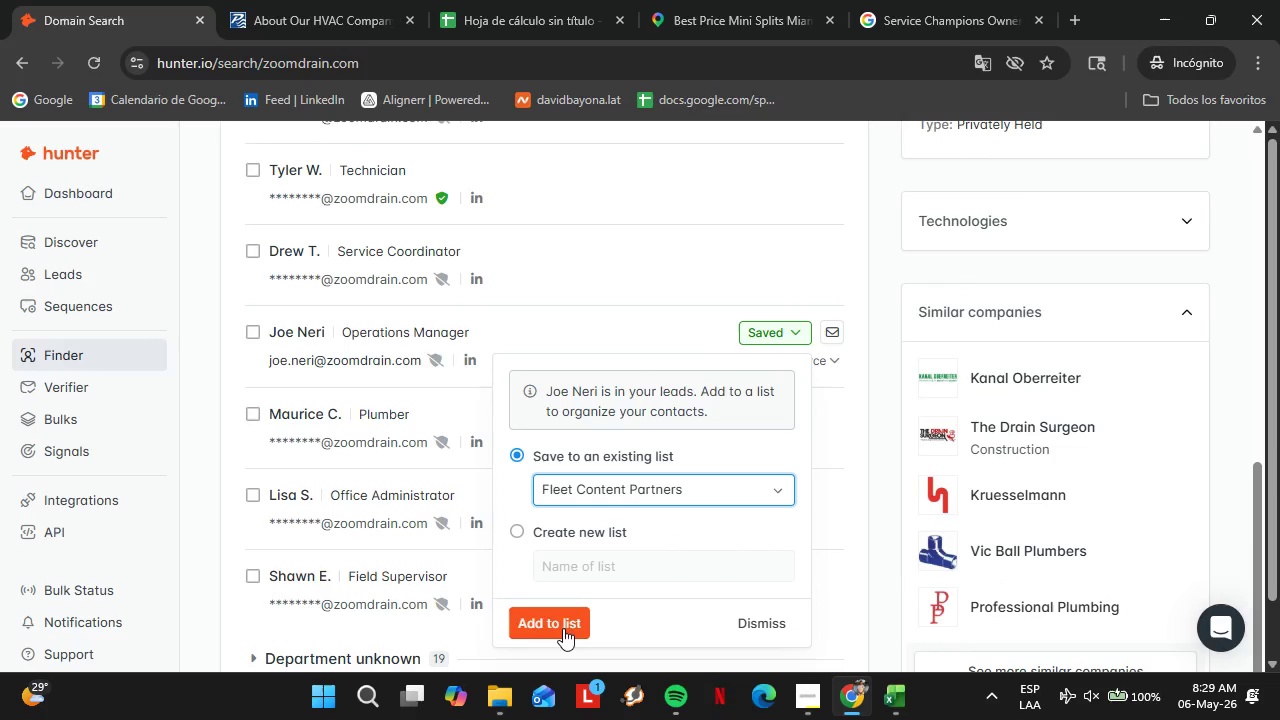 
double_click([539, 633])
 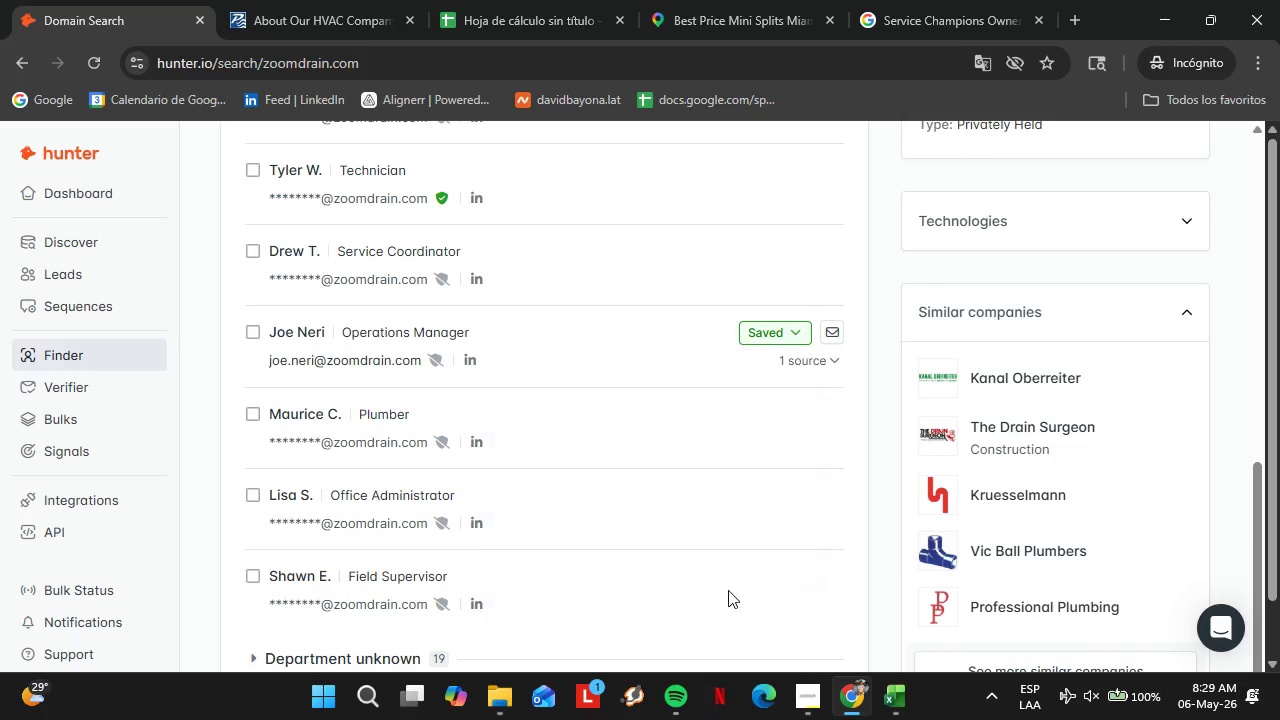 
double_click([344, 358])
 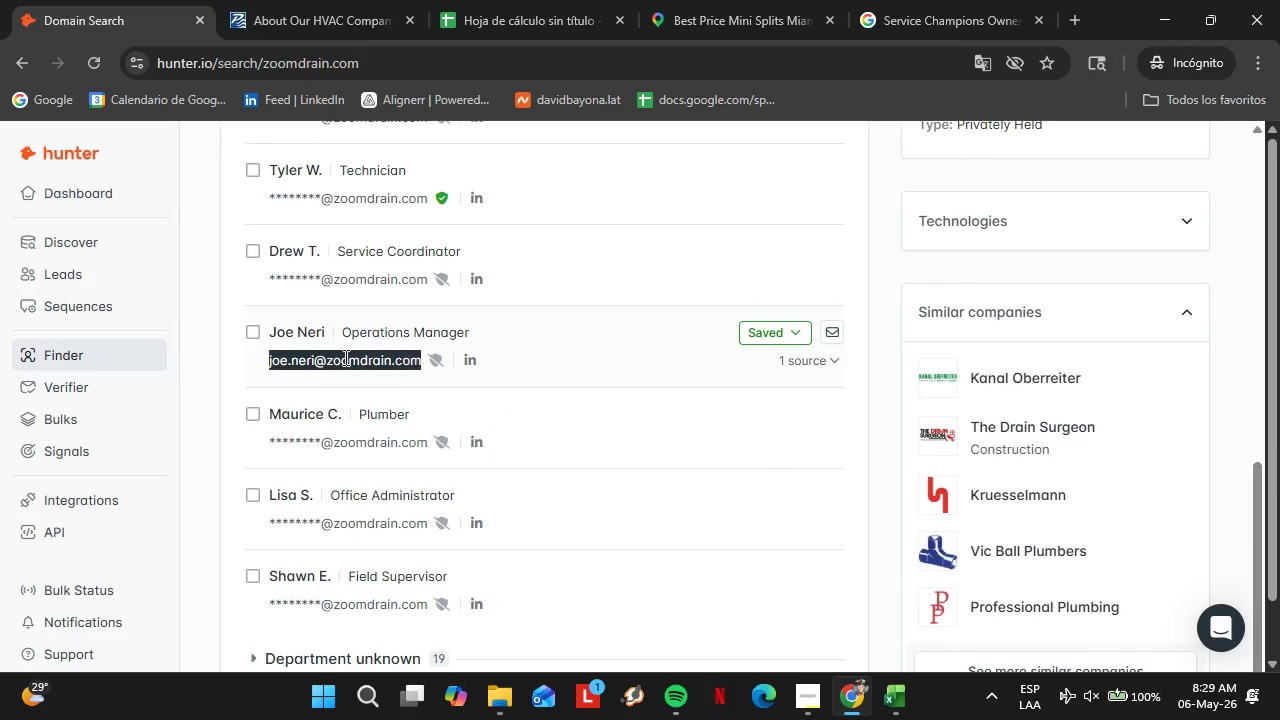 
triple_click([344, 358])
 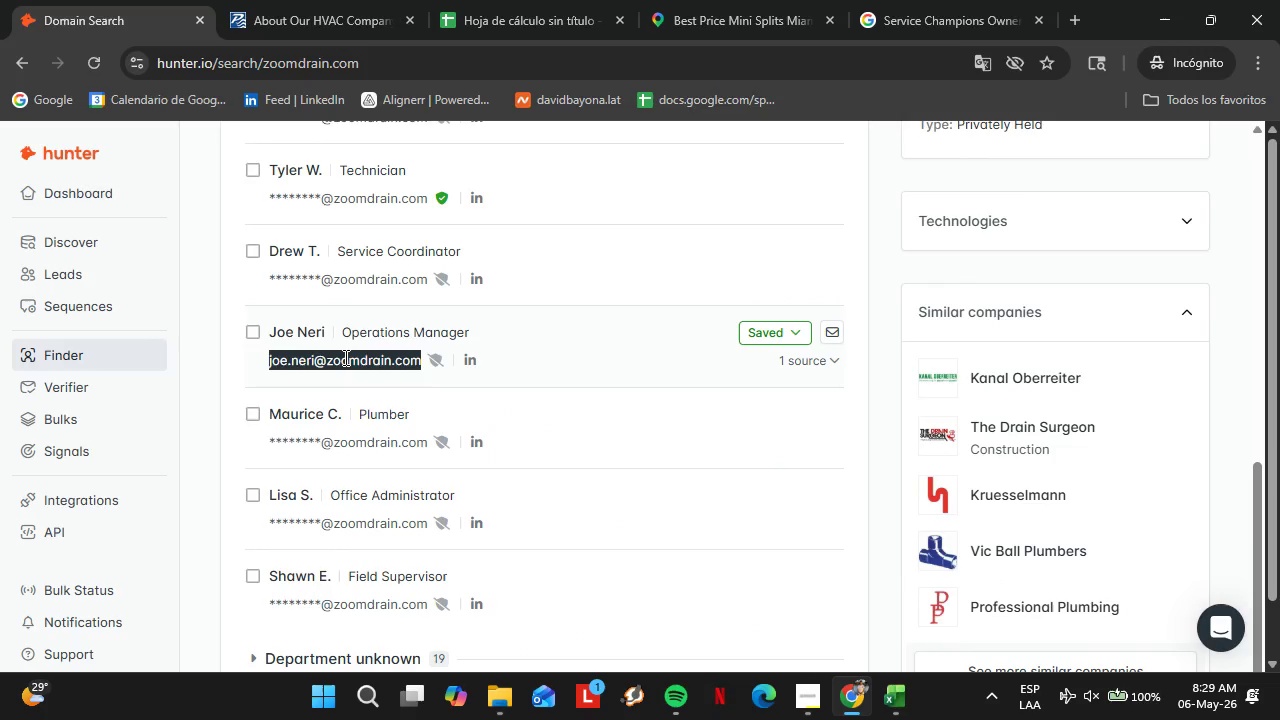 
key(Control+C)
 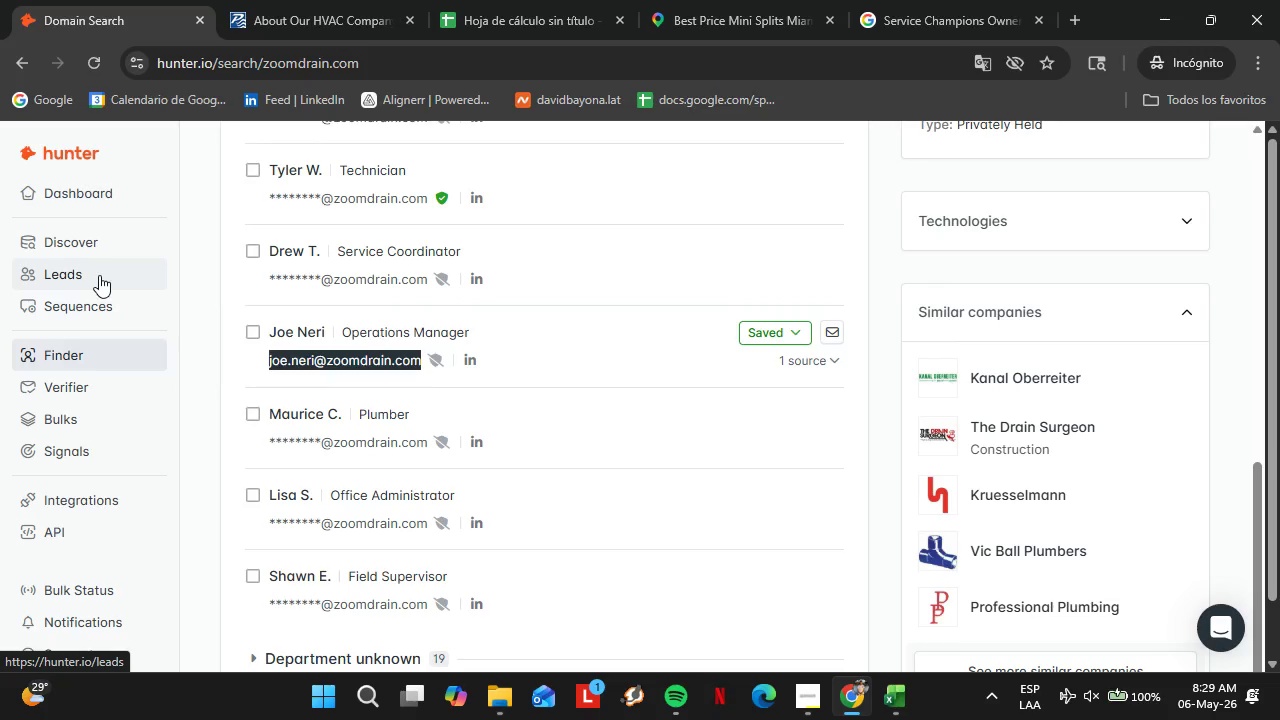 
wait(5.77)
 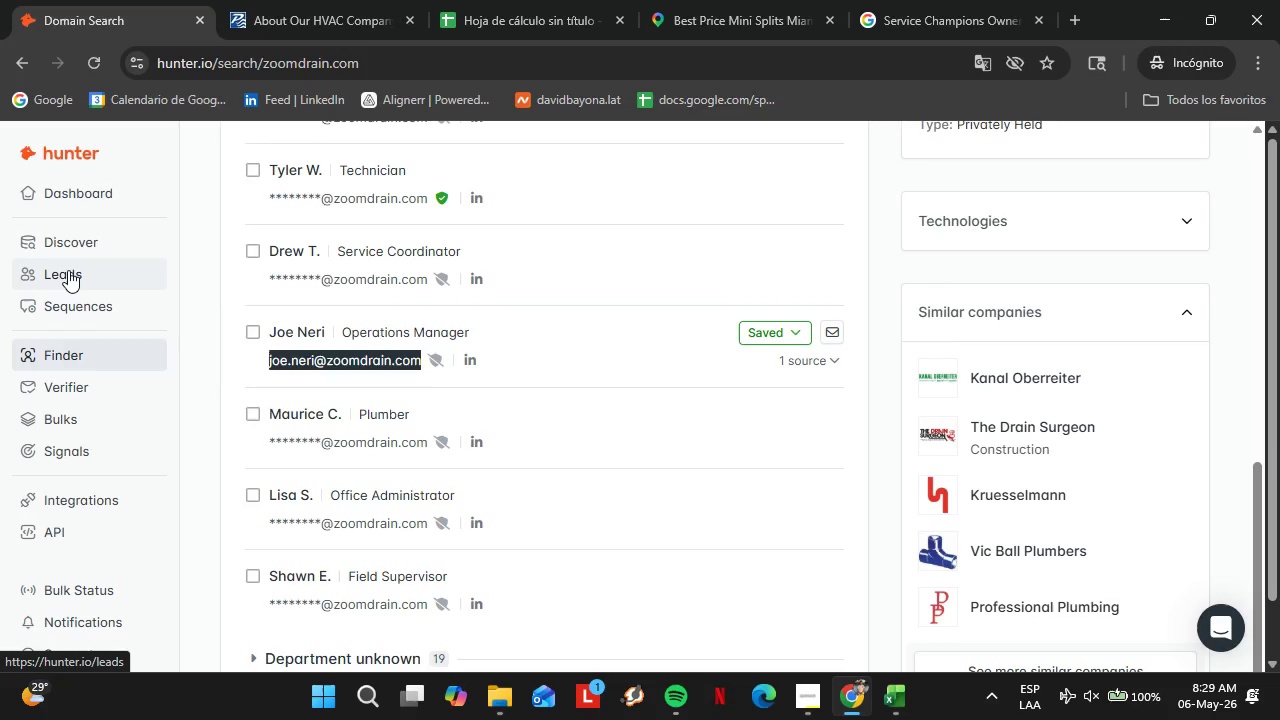 
left_click([99, 275])
 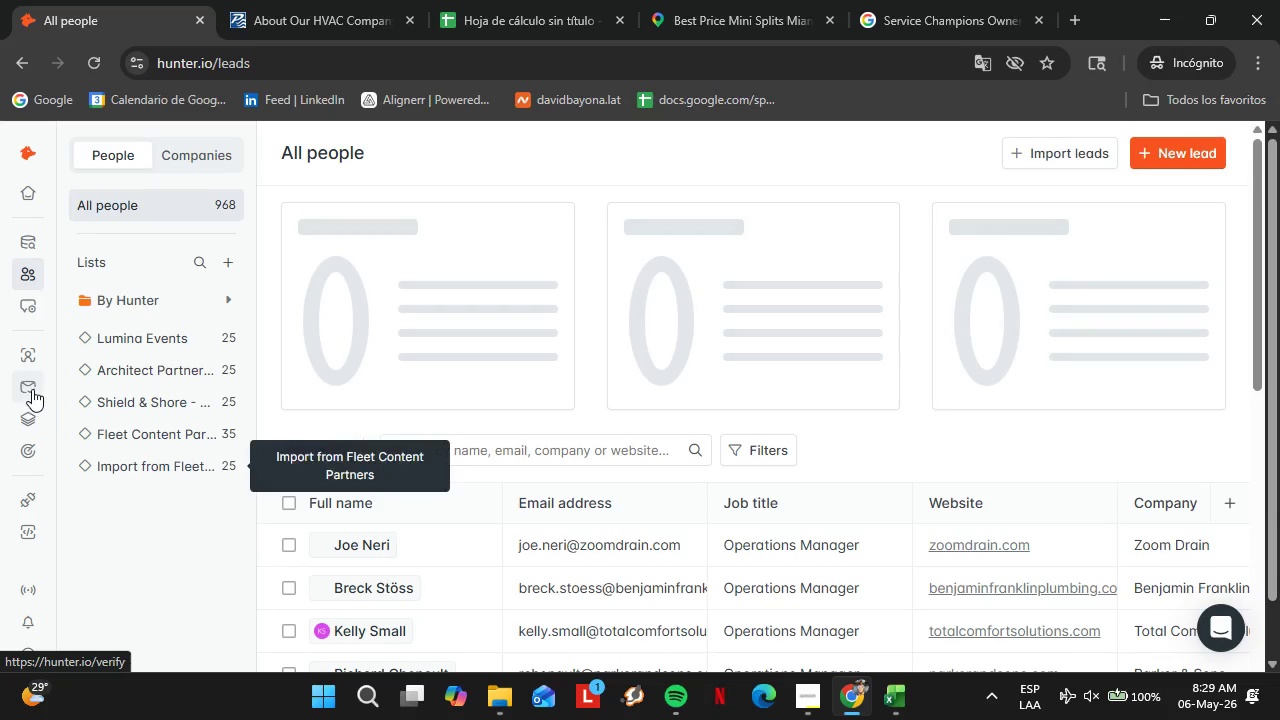 
wait(9.47)
 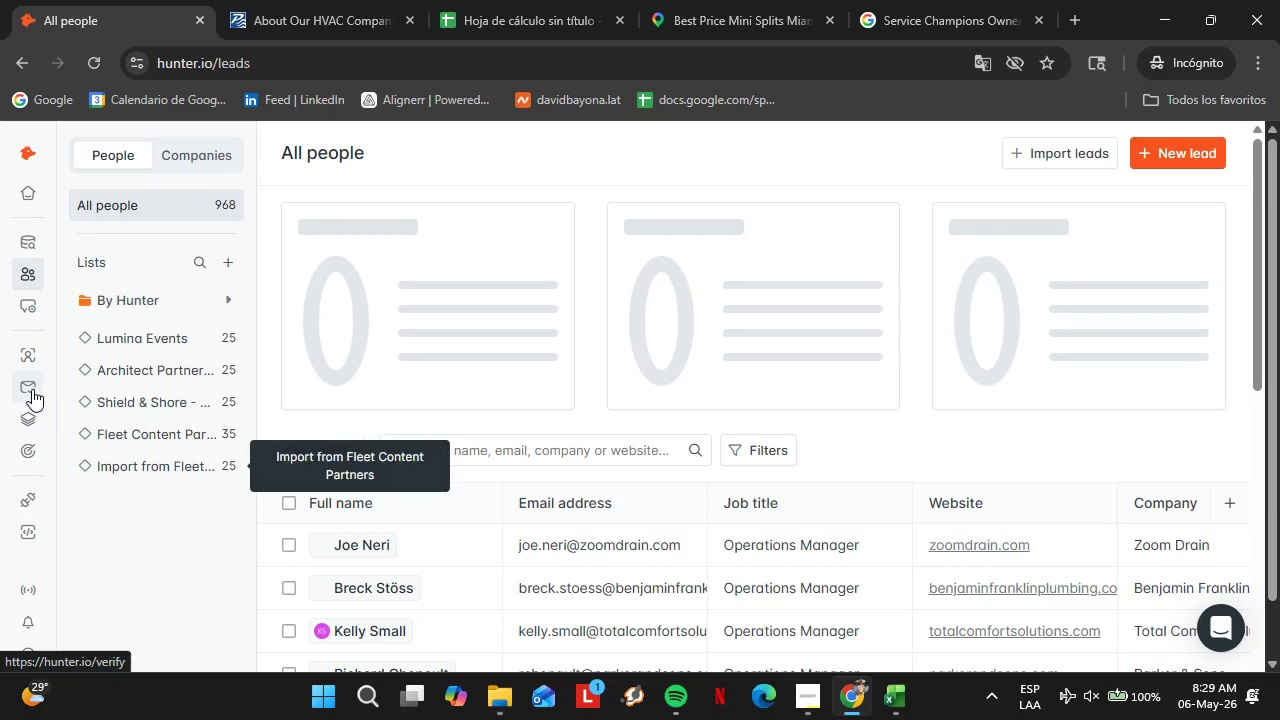 
left_click([62, 387])
 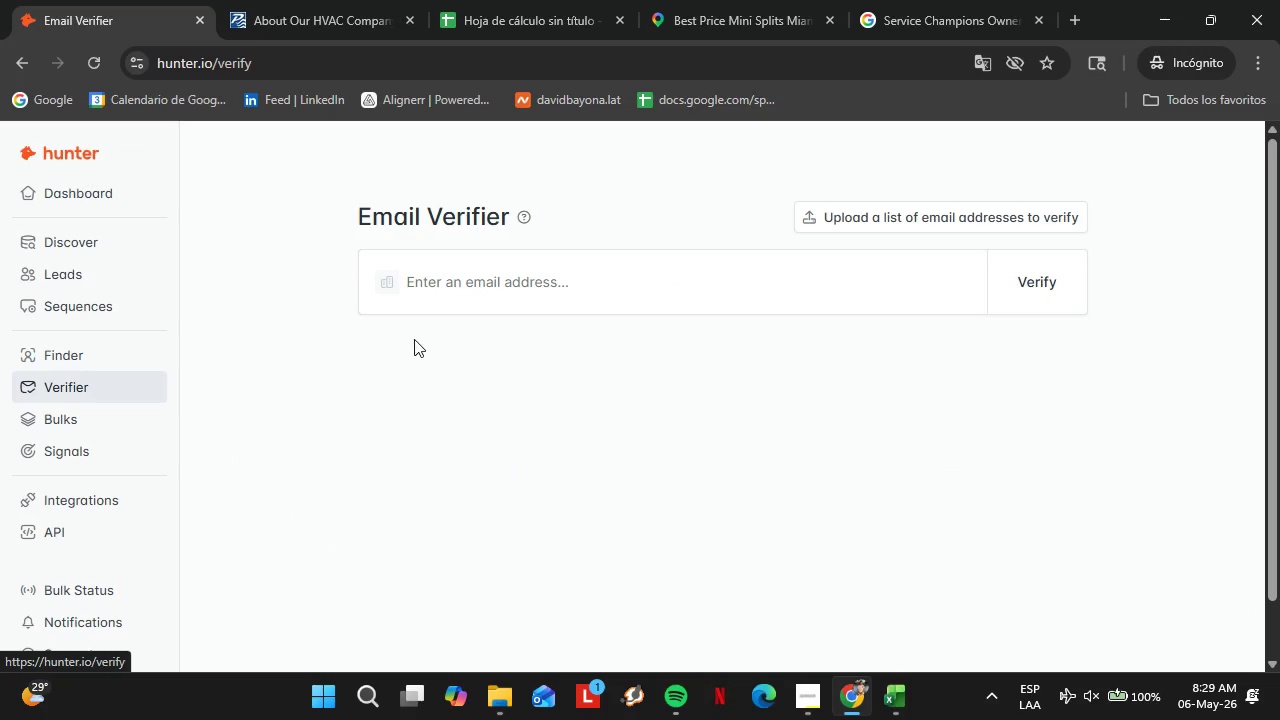 
left_click([488, 286])
 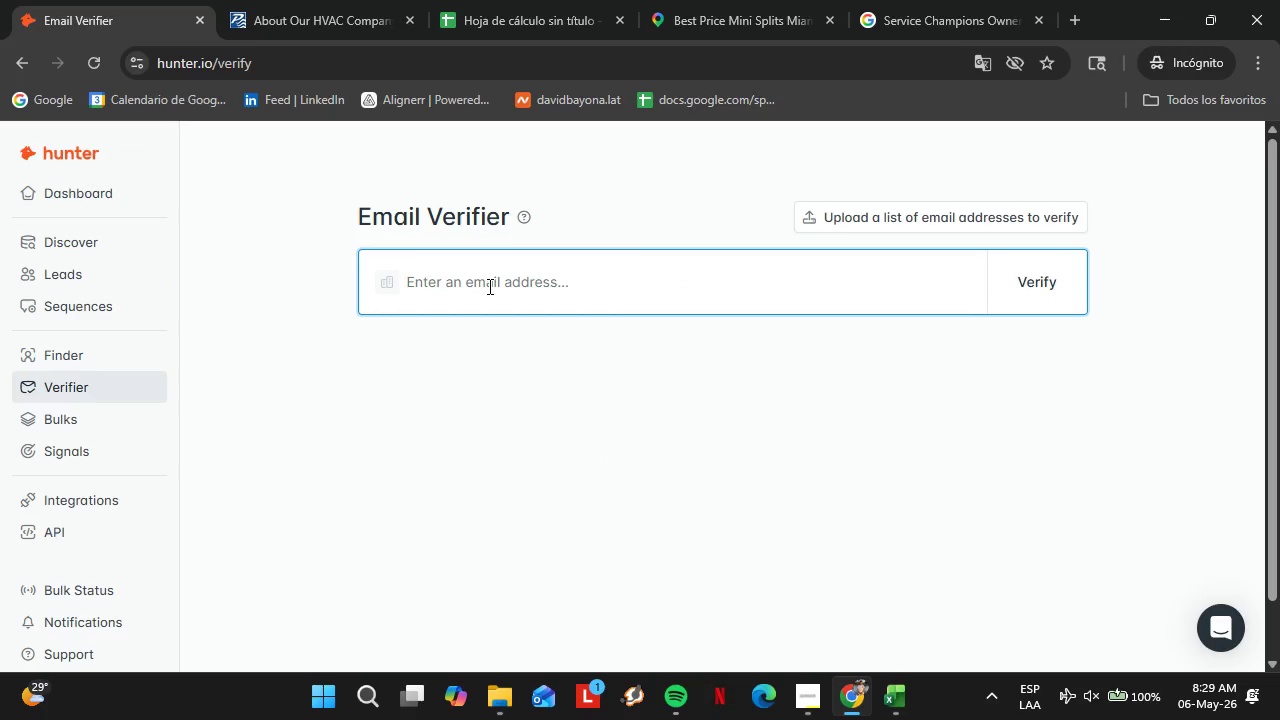 
key(Control+V)
 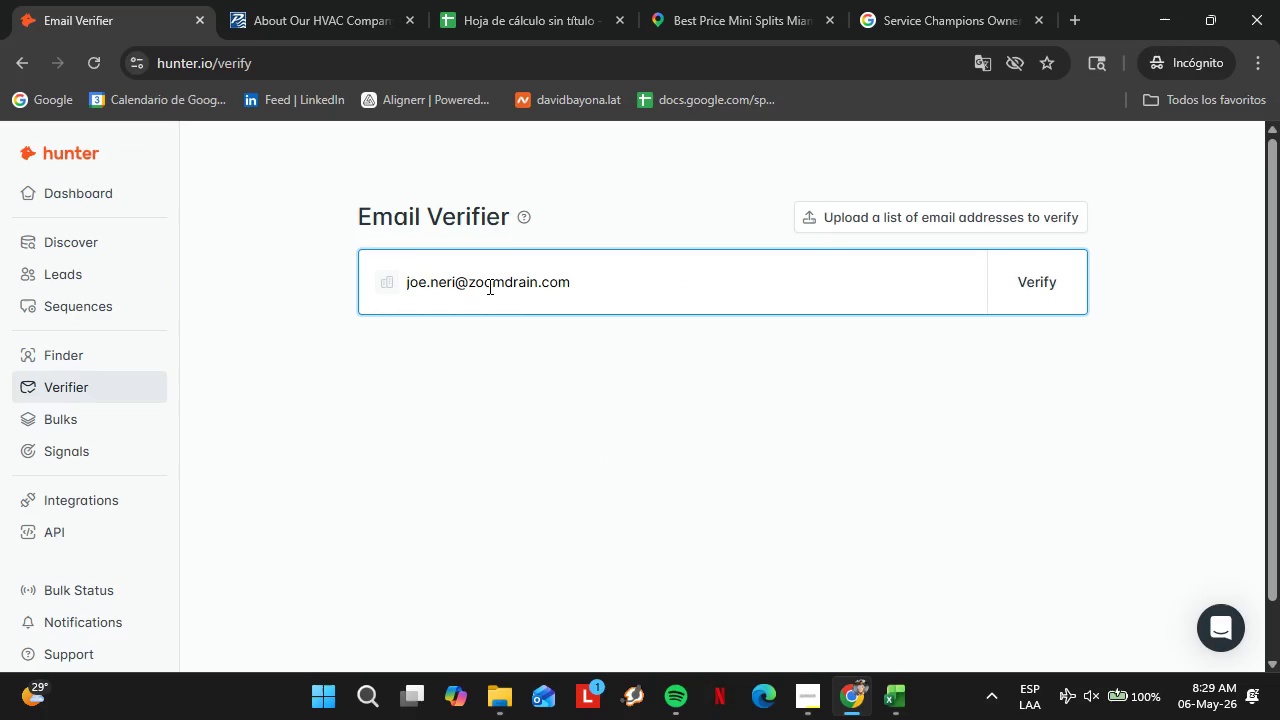 
key(Enter)
 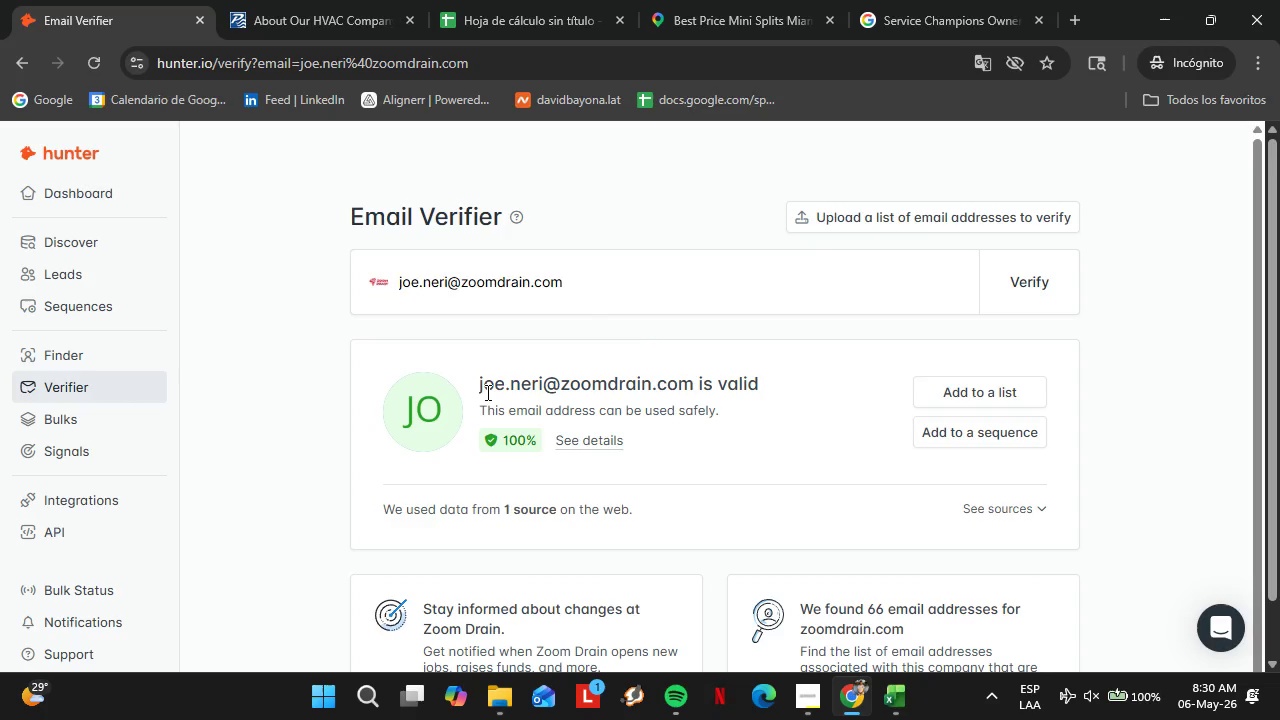 
wait(6.34)
 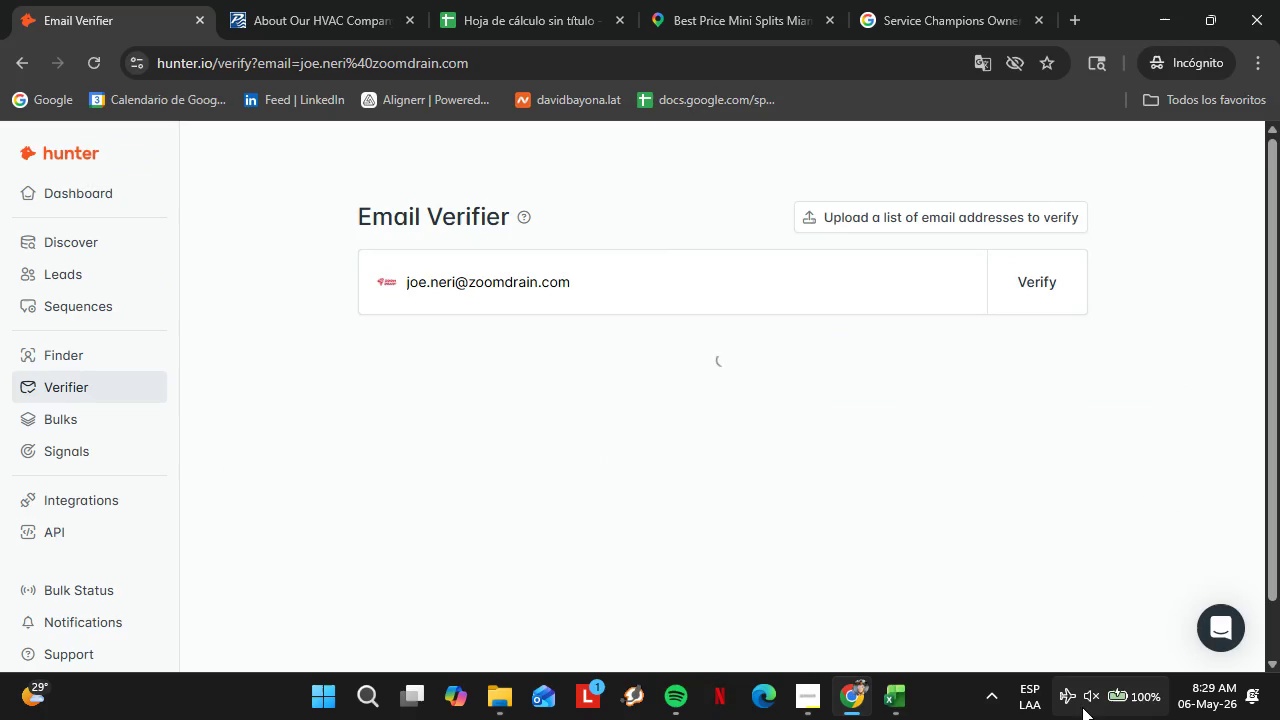 
left_click([998, 393])
 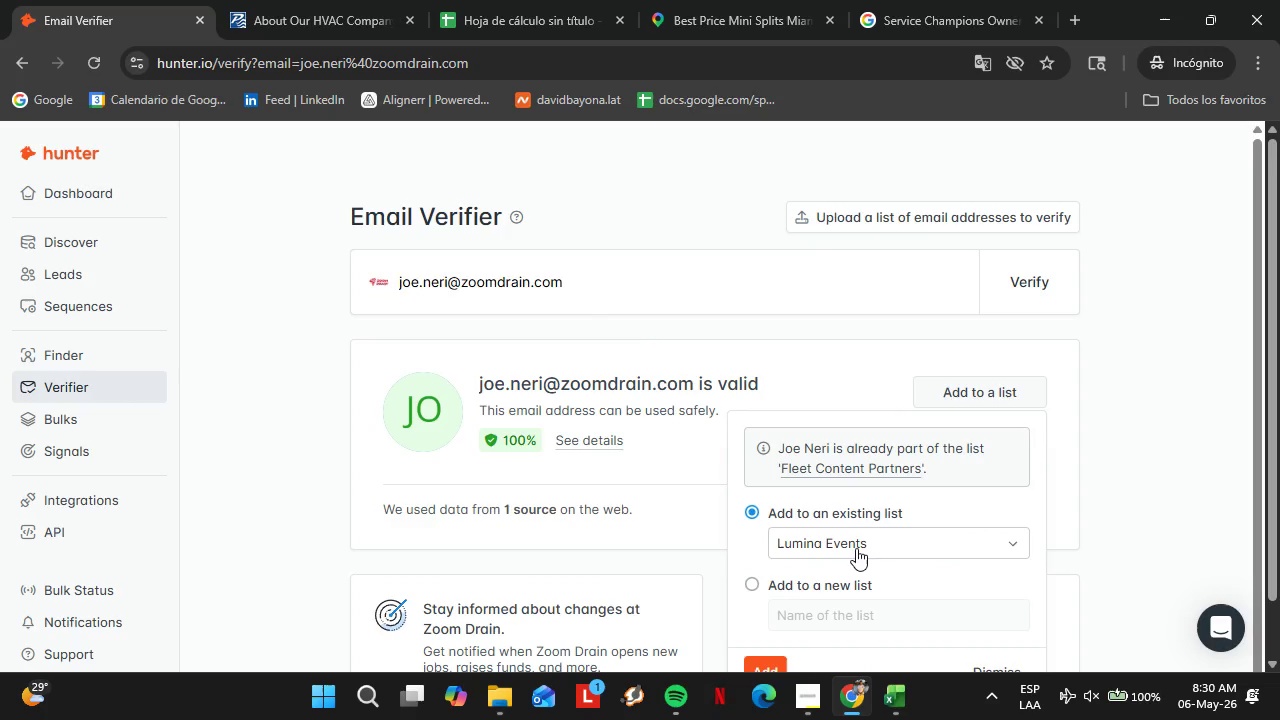 
left_click([850, 545])
 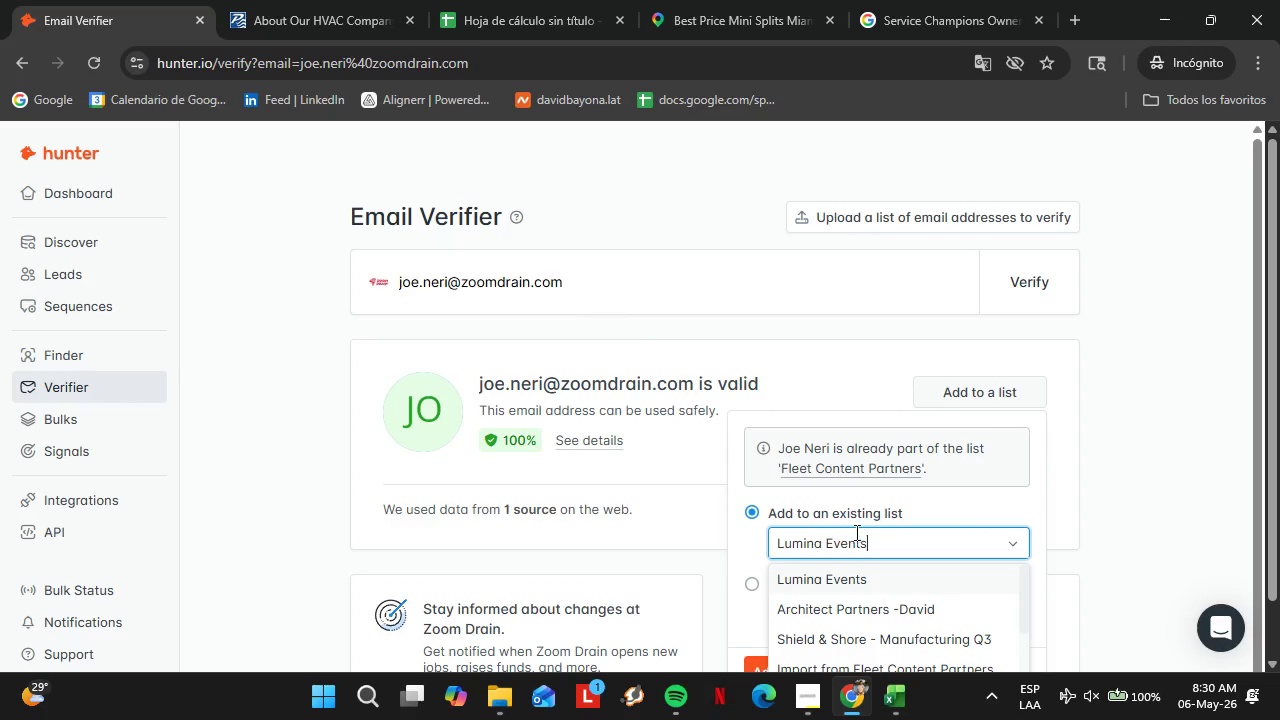 
scroll: coordinate [855, 532], scroll_direction: down, amount: 3.0
 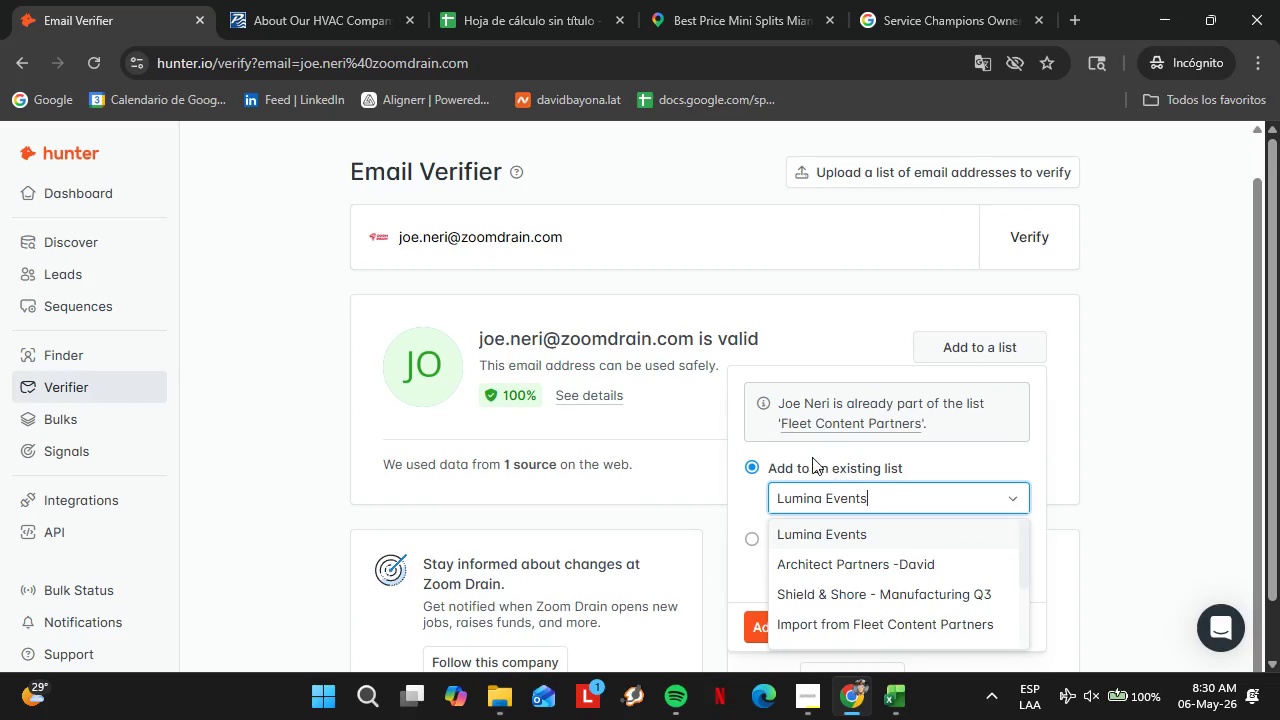 
left_click([808, 452])
 